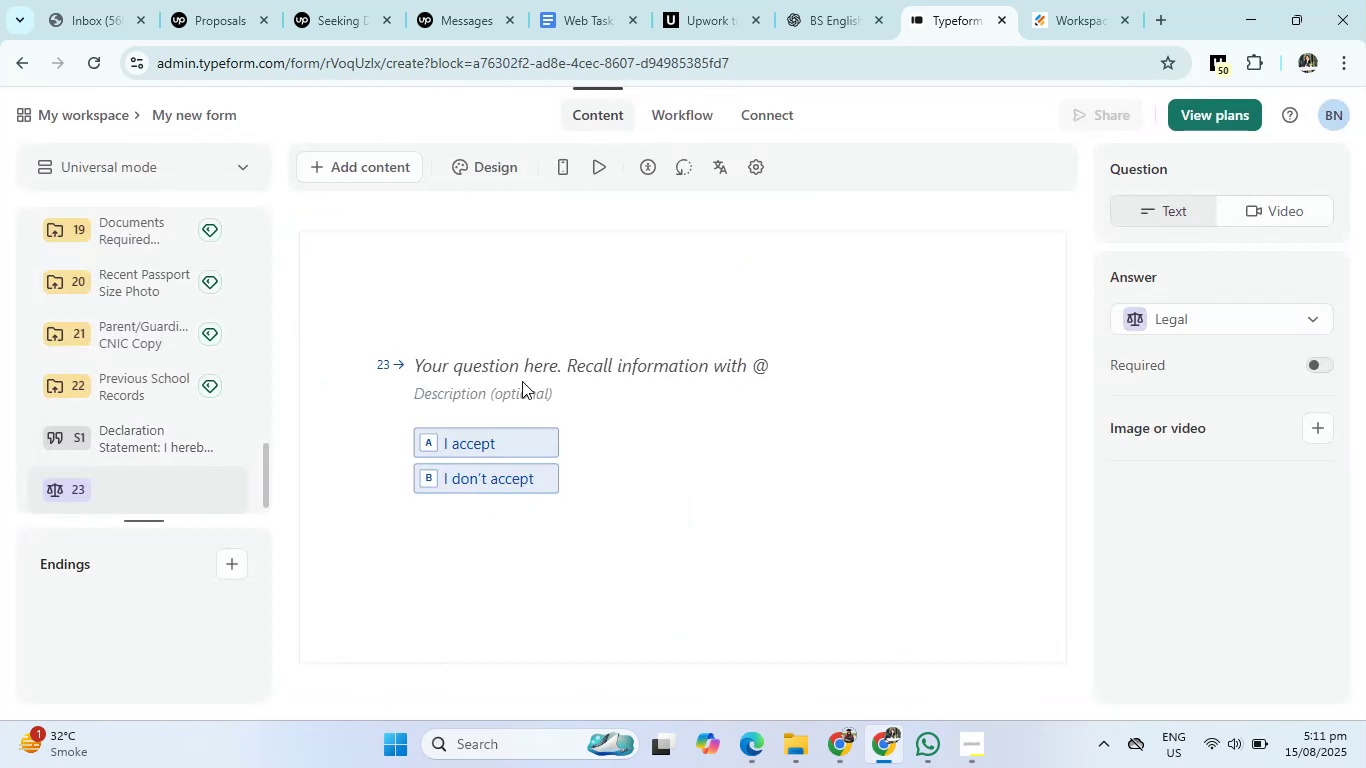 
double_click([516, 364])
 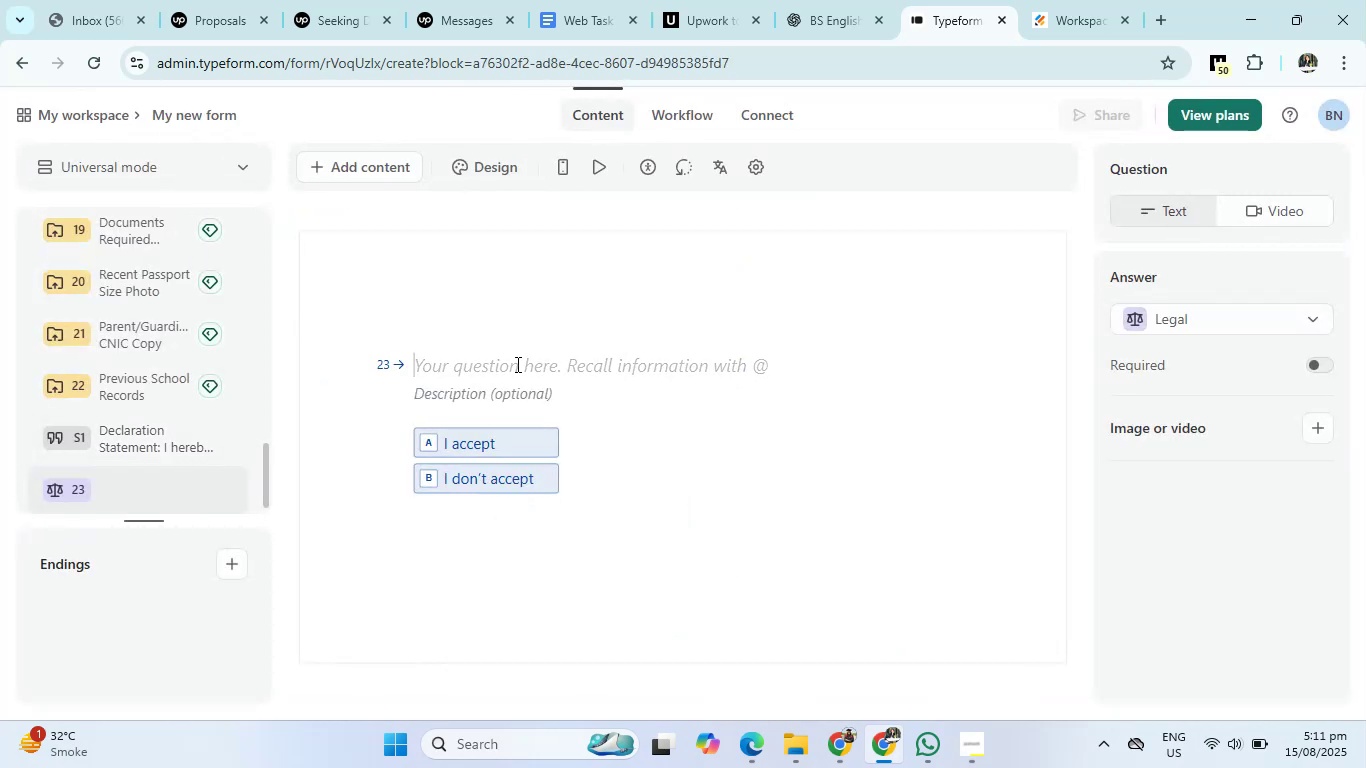 
type(Signature of parent/guardian)
 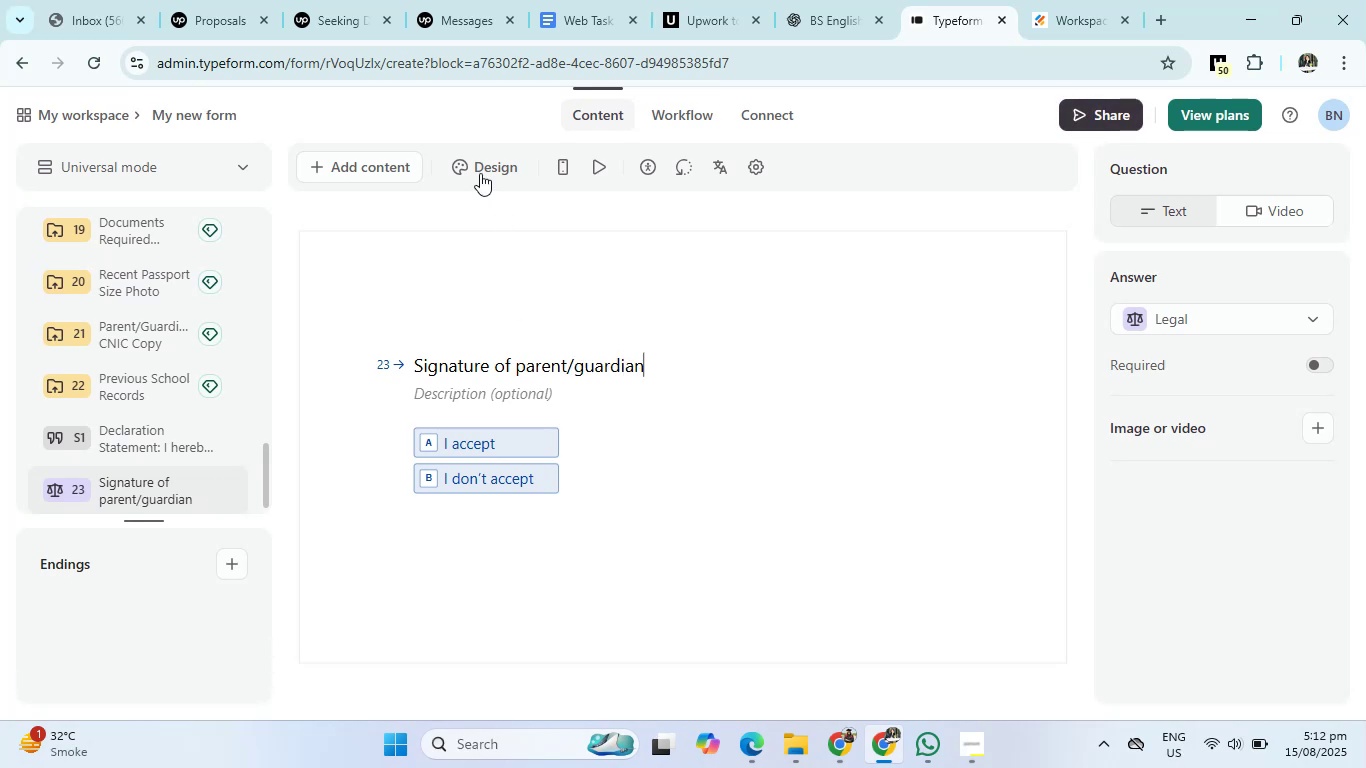 
left_click([368, 164])
 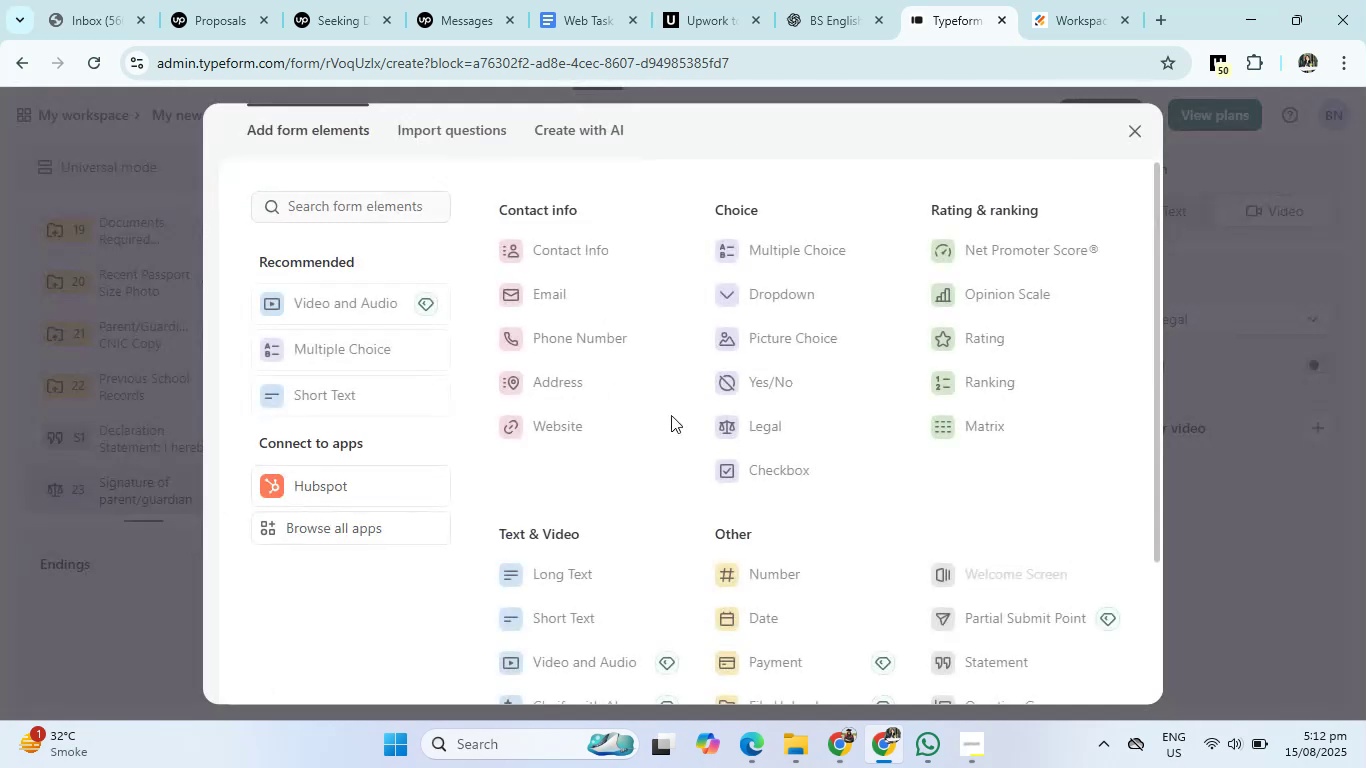 
scroll: coordinate [922, 544], scroll_direction: down, amount: 2.0
 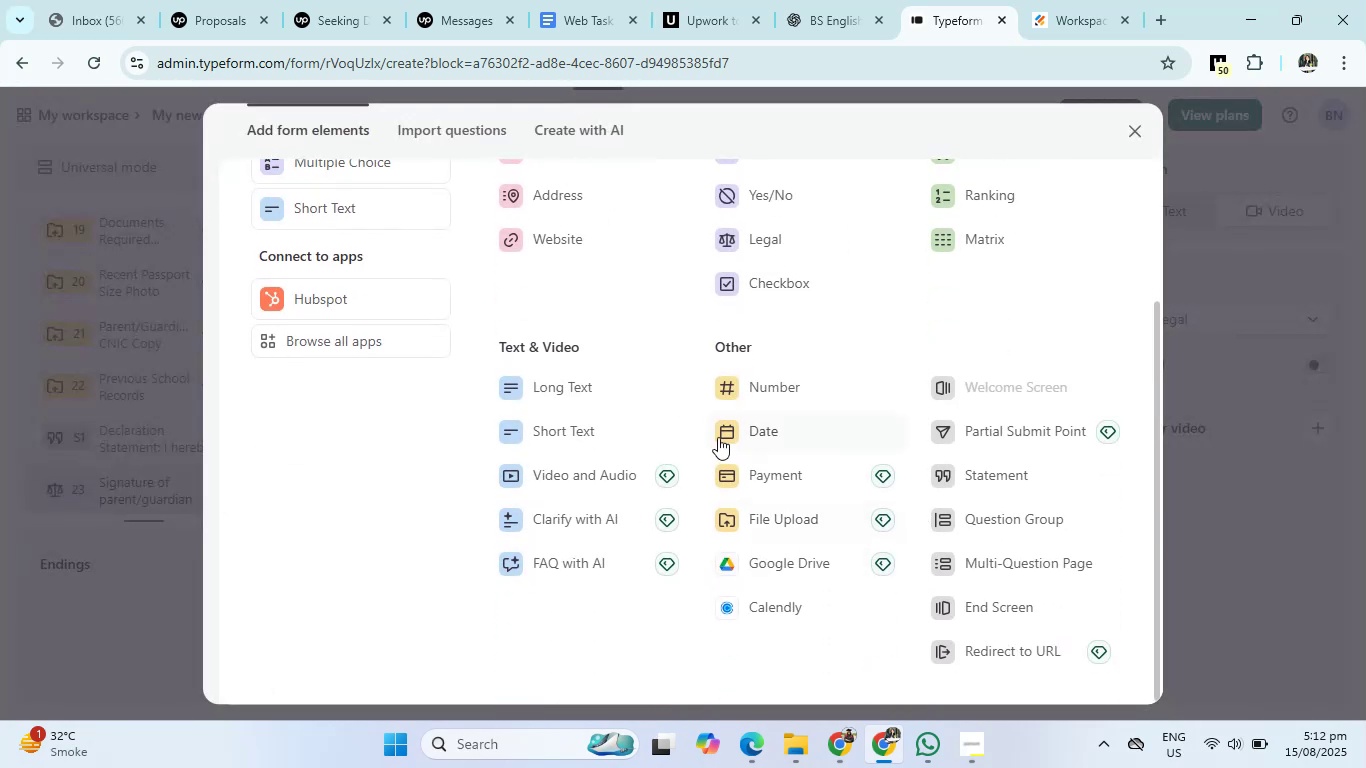 
left_click([718, 437])
 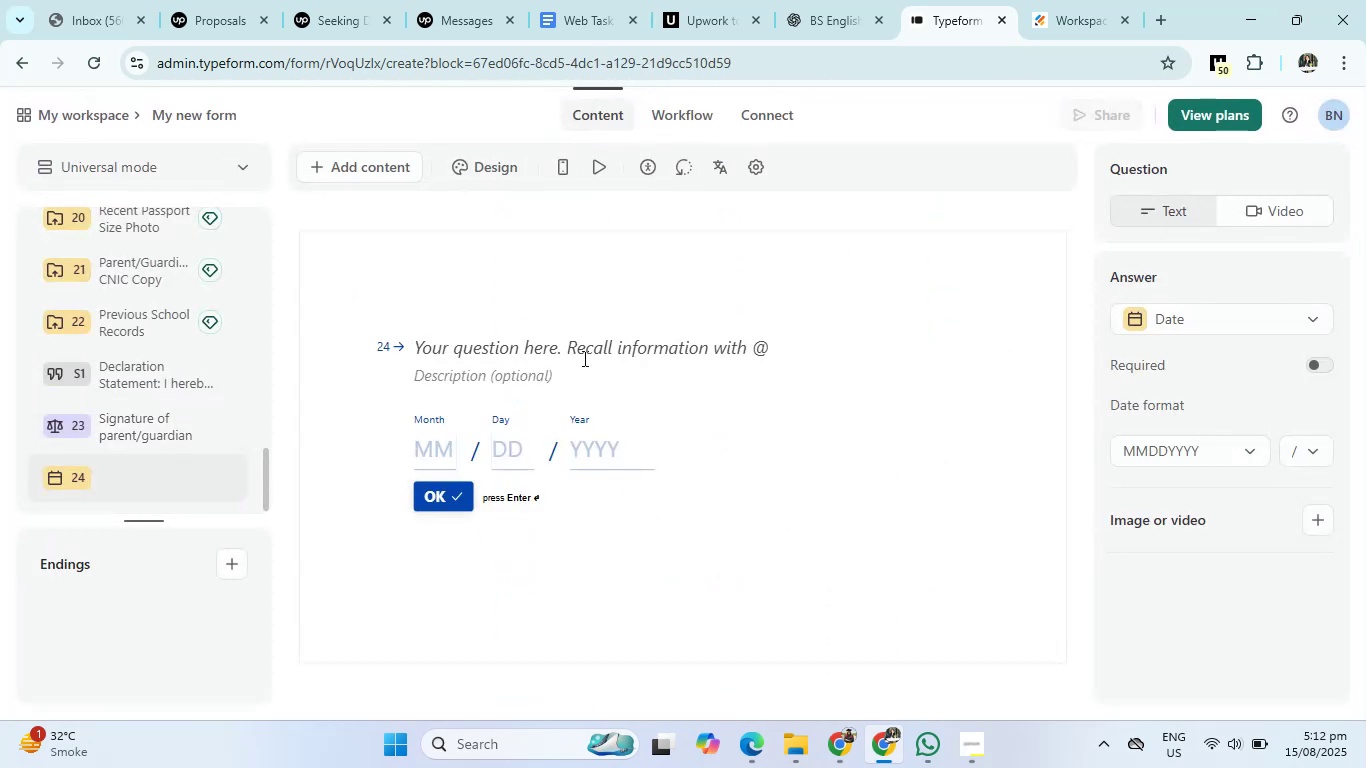 
left_click([578, 351])
 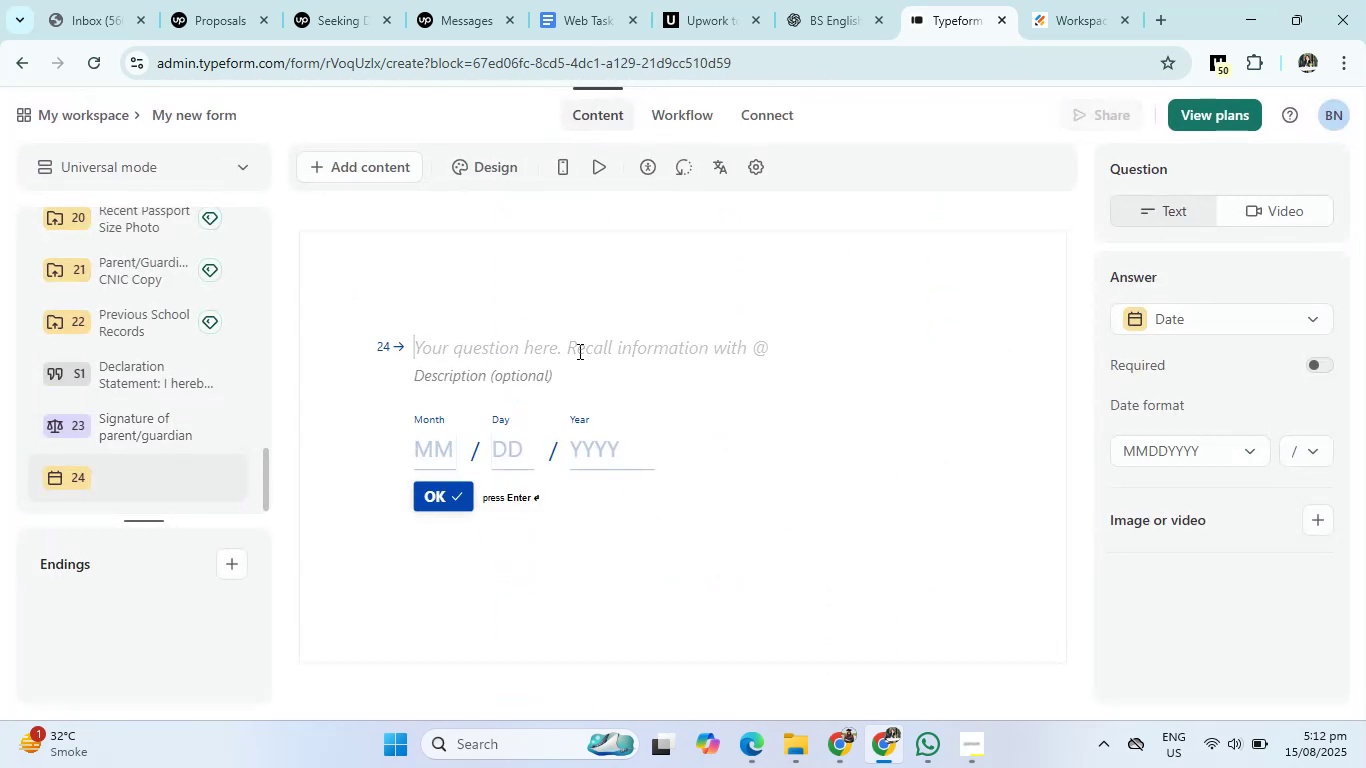 
type(Date of addmission )
 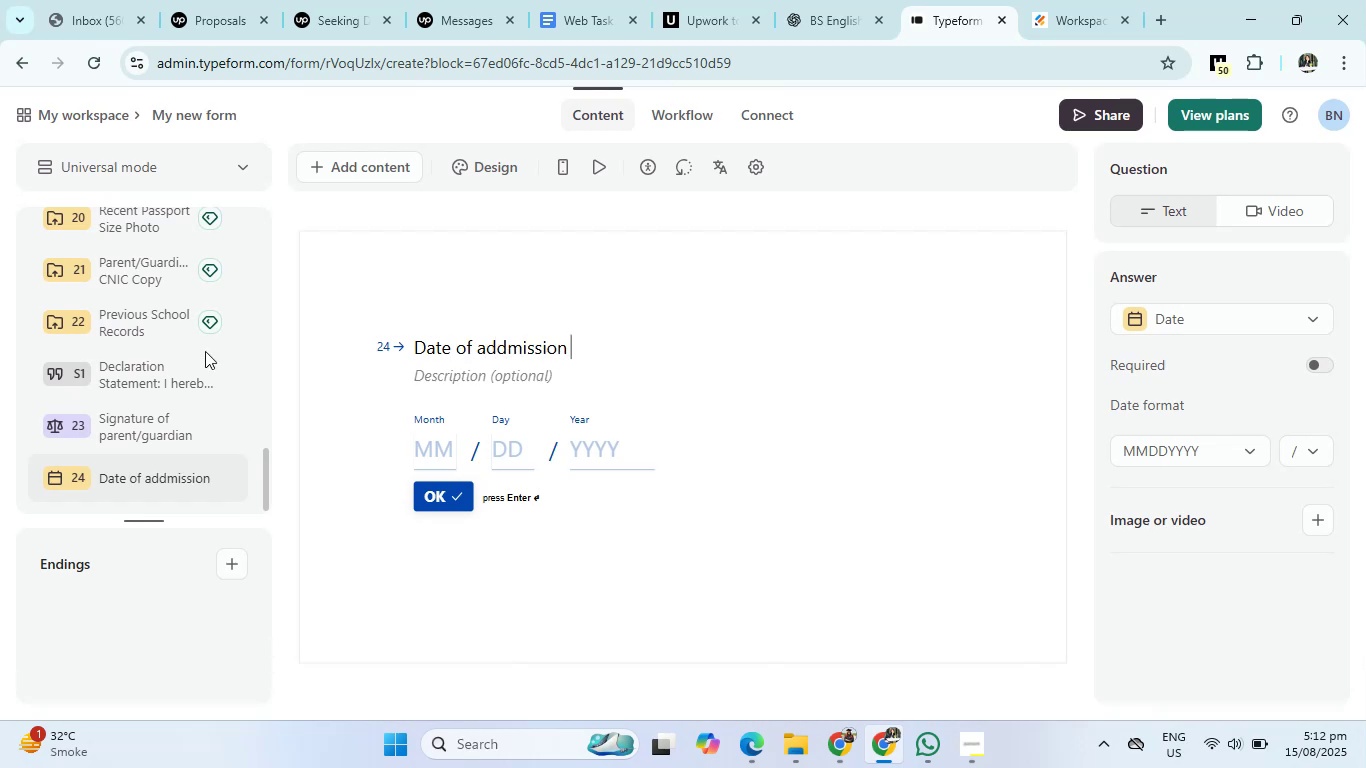 
left_click([120, 397])
 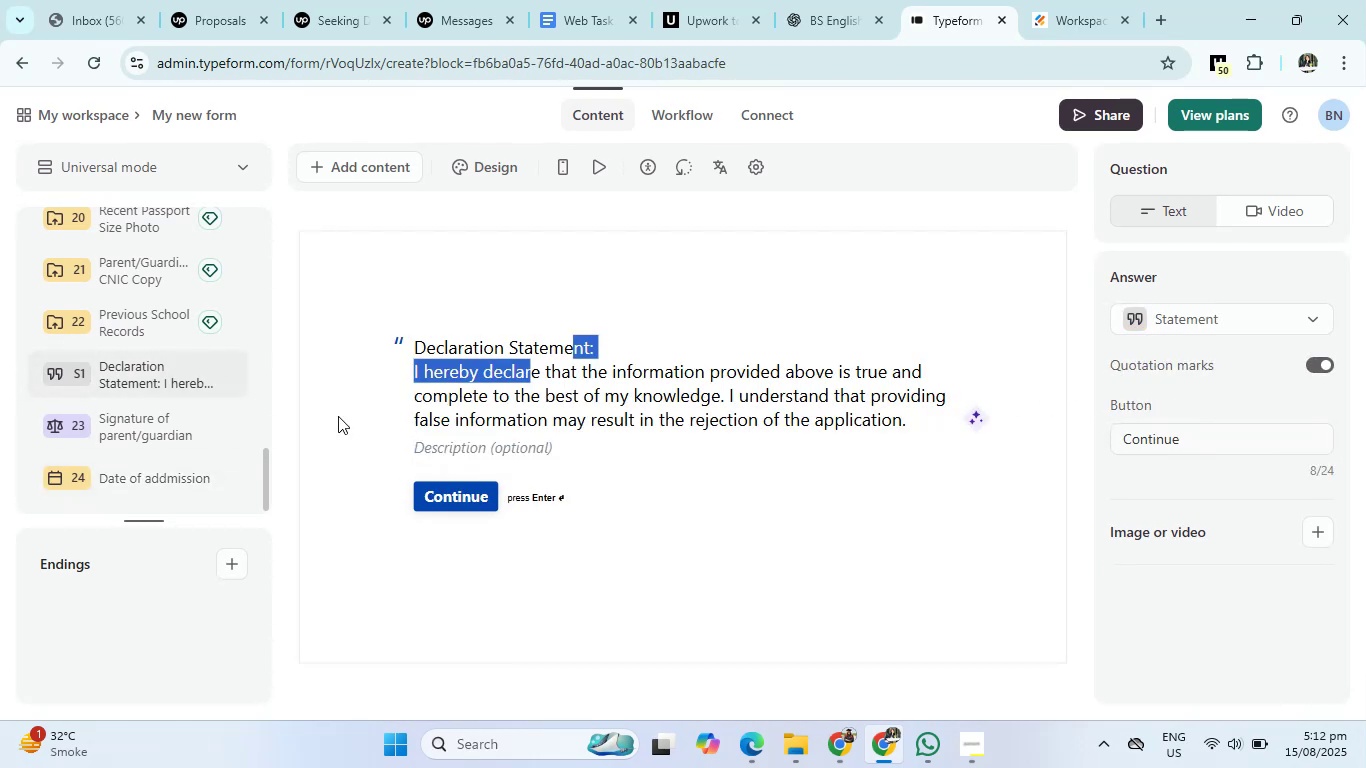 
left_click([113, 456])
 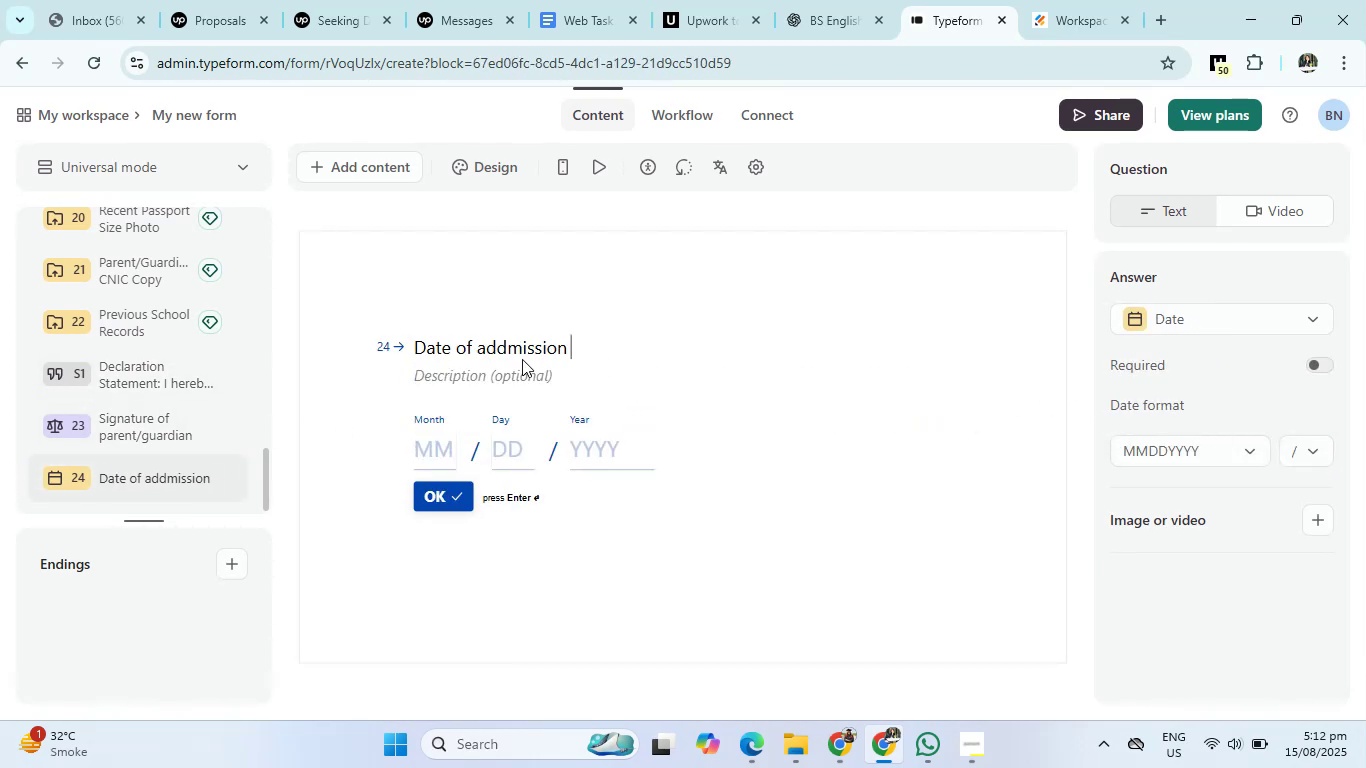 
left_click([493, 353])
 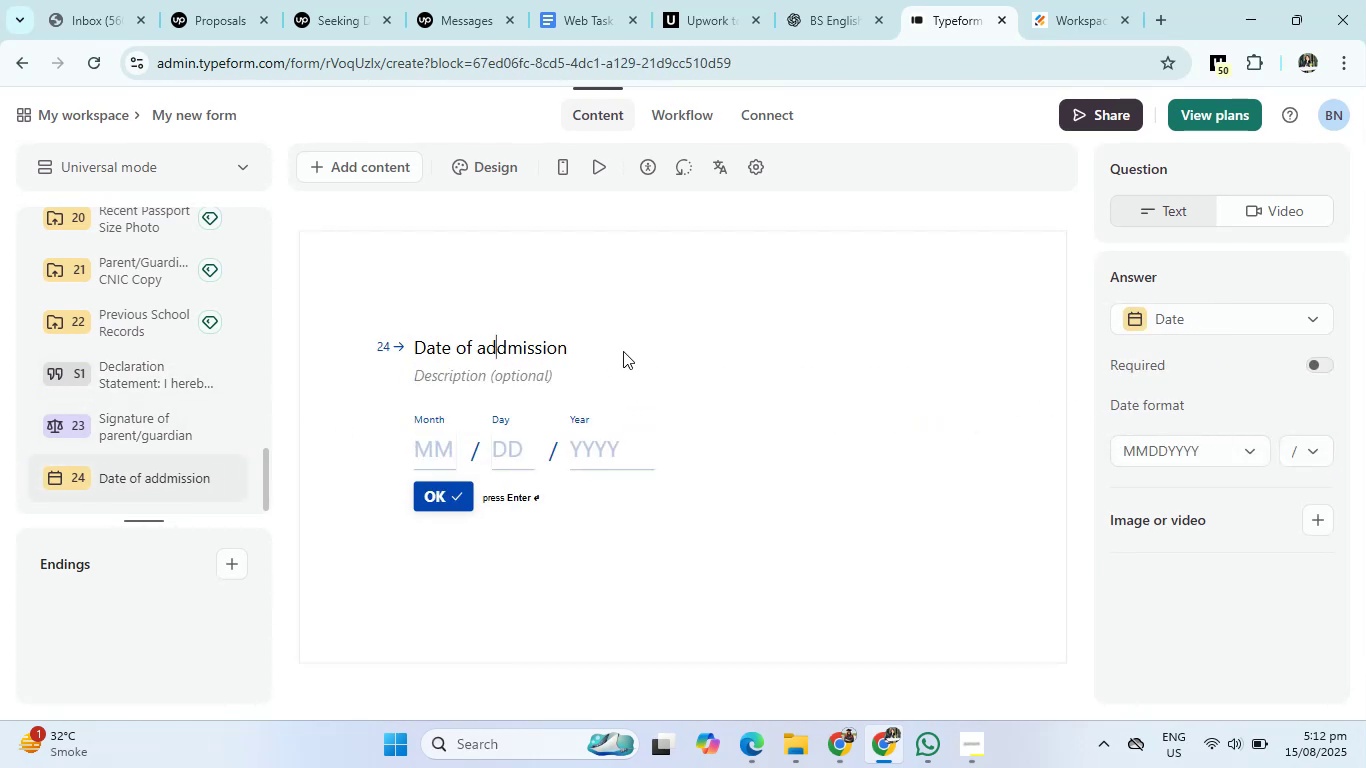 
key(Backspace)
 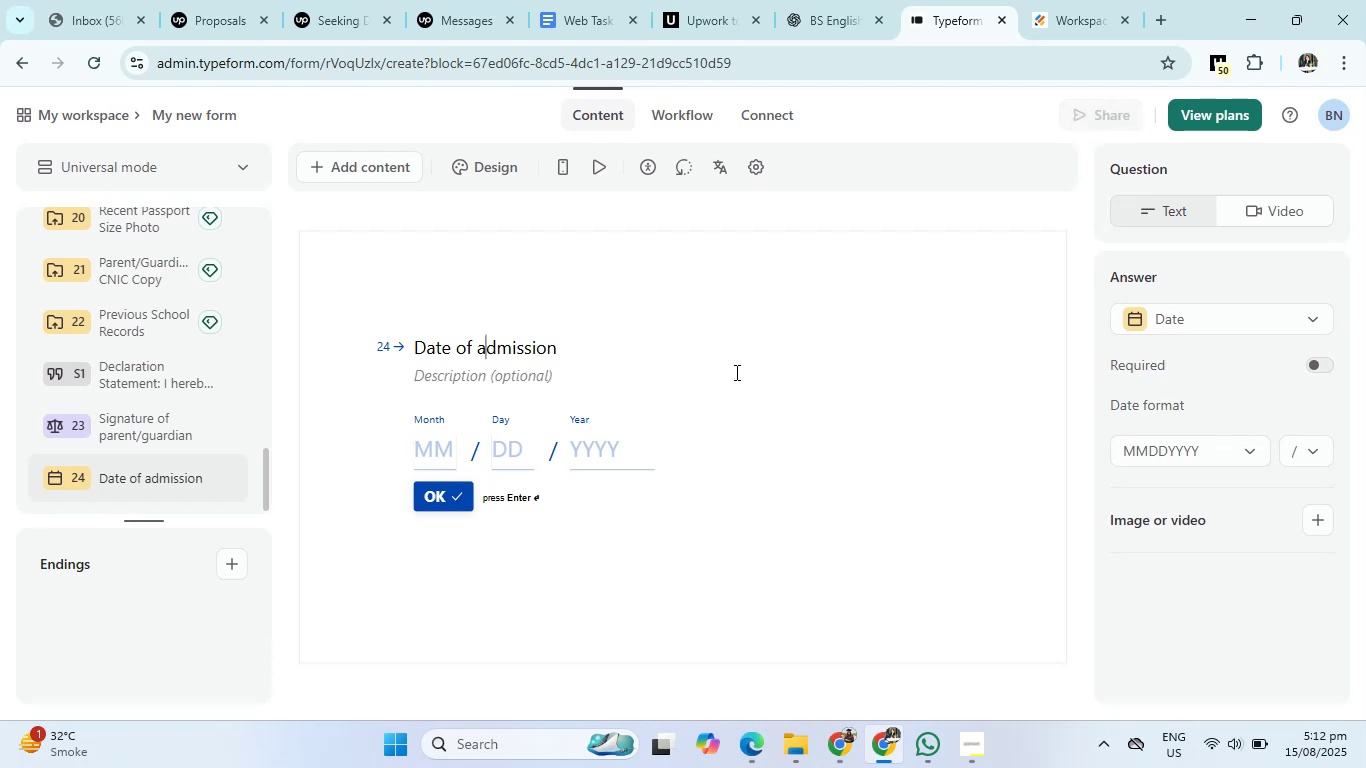 
left_click([718, 367])
 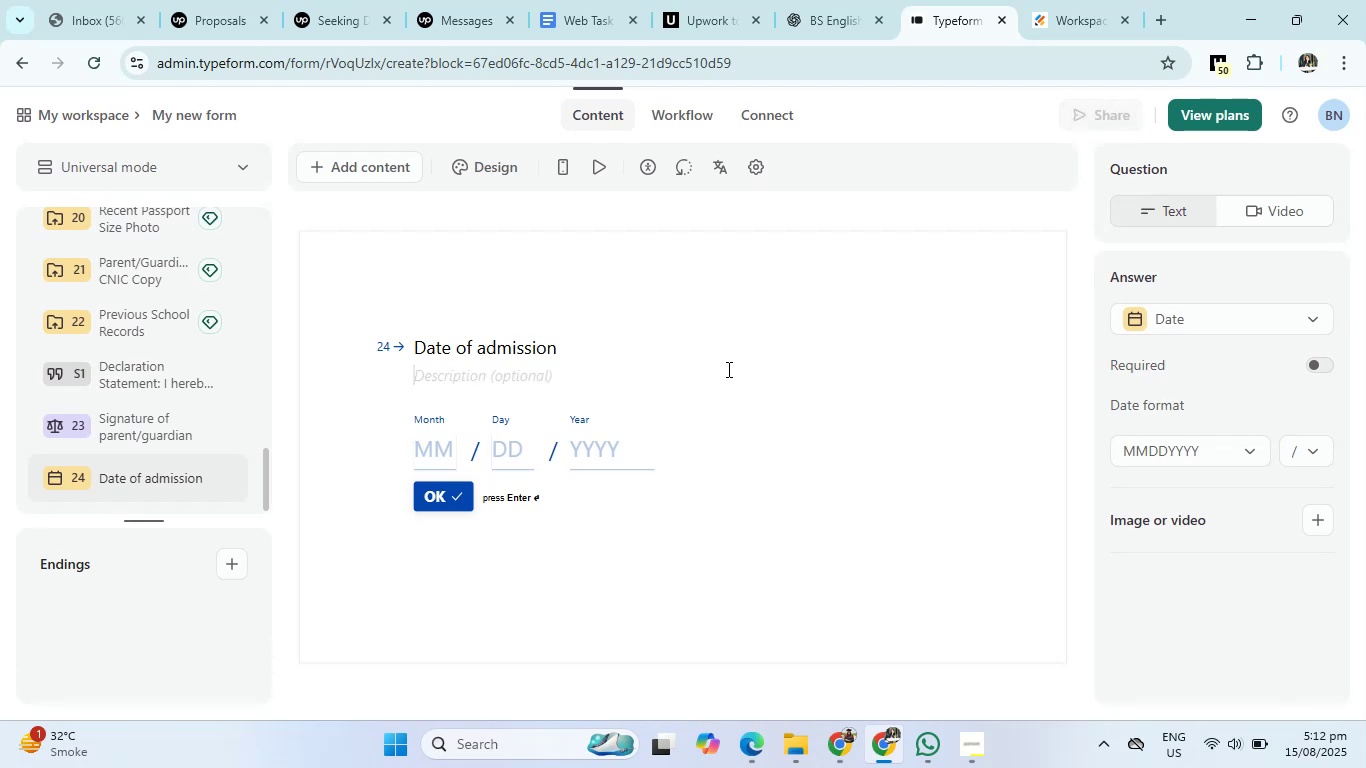 
scroll: coordinate [743, 375], scroll_direction: down, amount: 2.0
 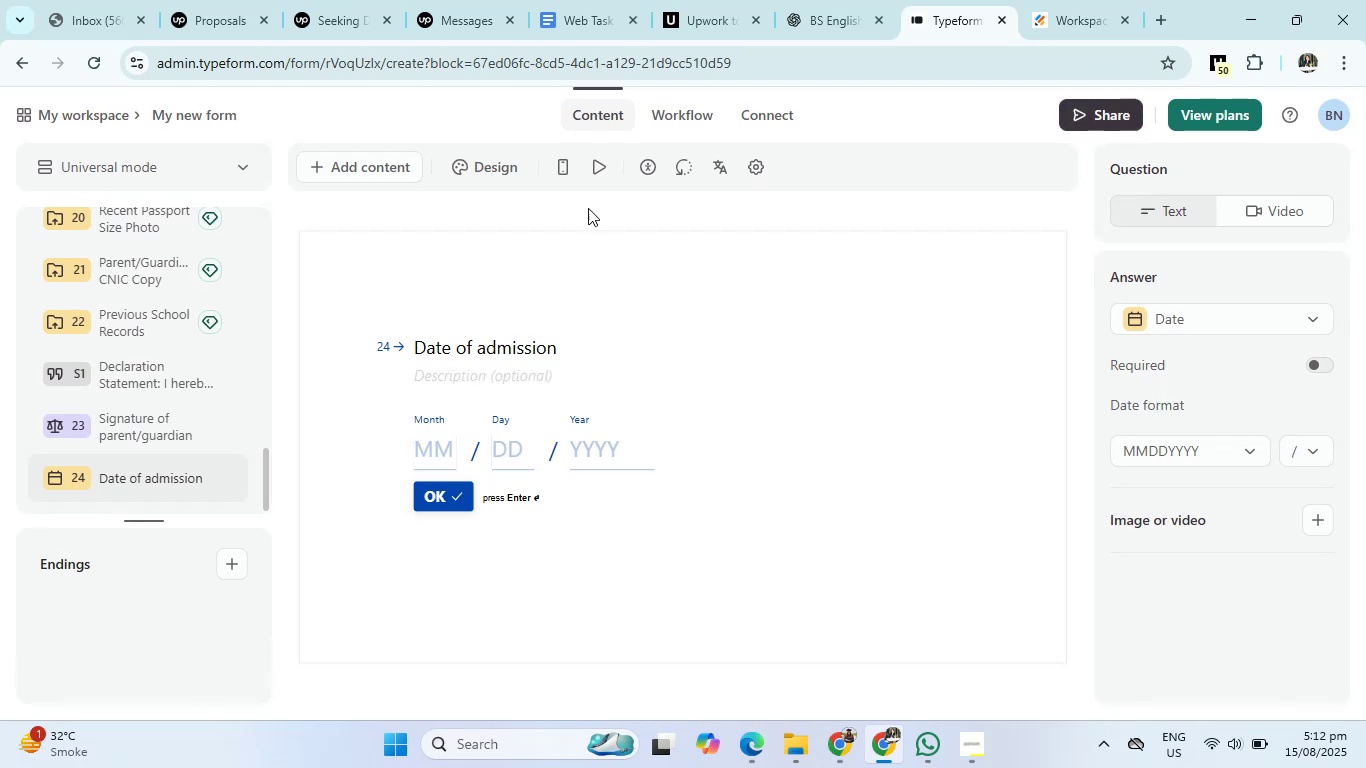 
left_click([844, 0])
 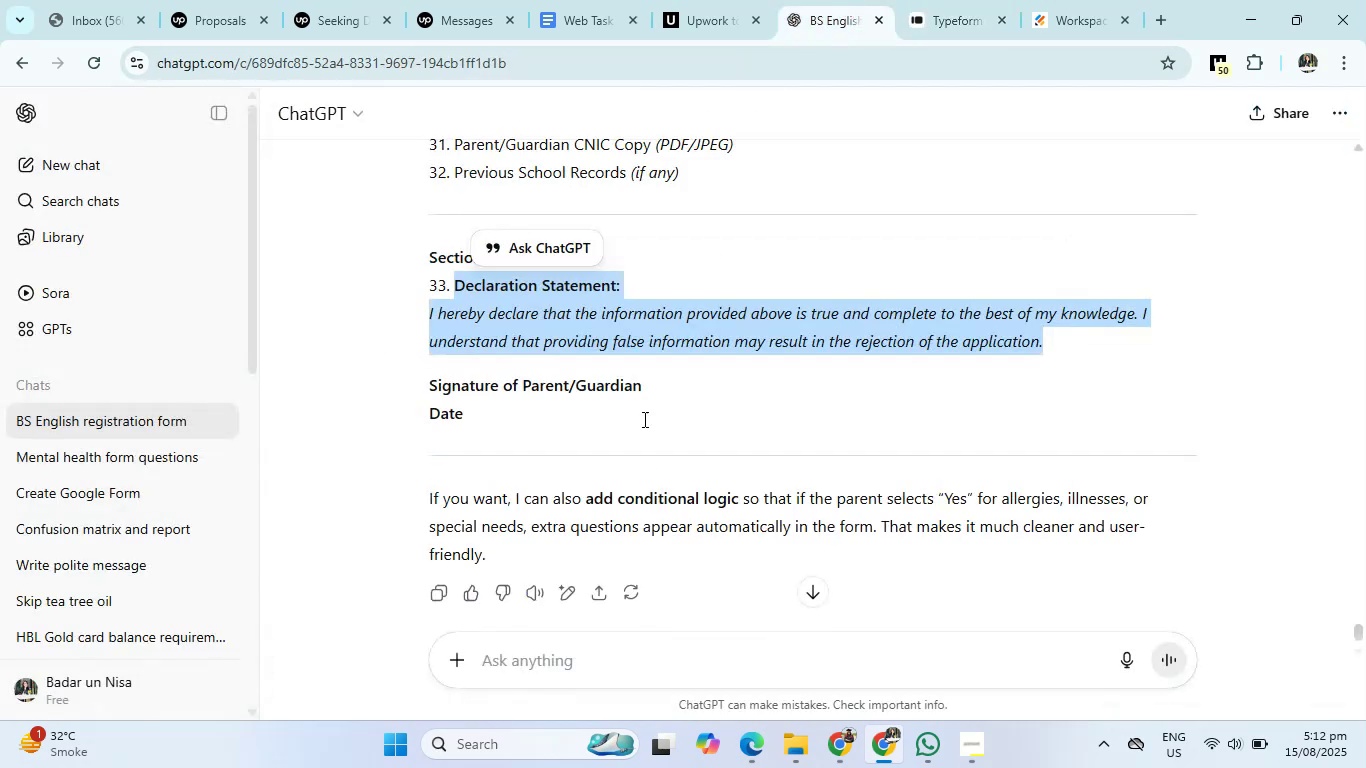 
scroll: coordinate [624, 539], scroll_direction: down, amount: 3.0
 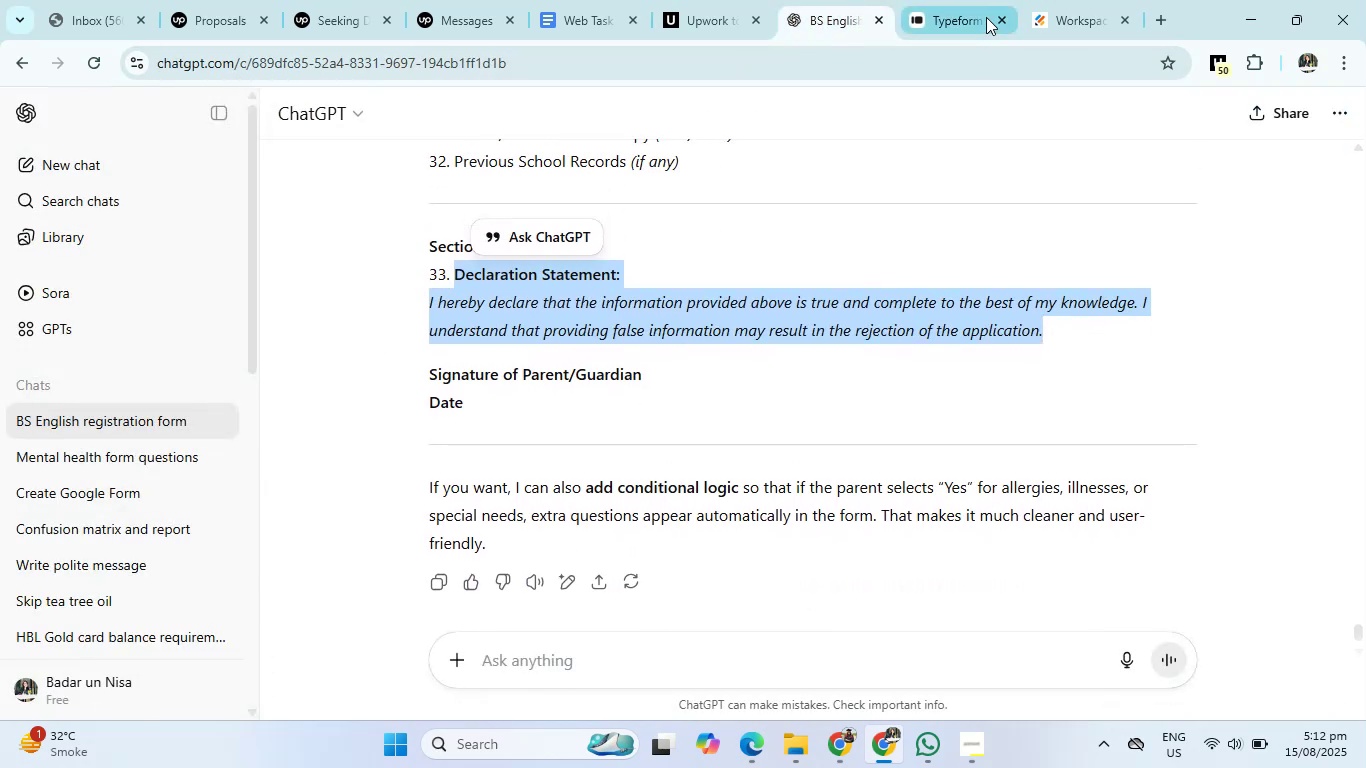 
left_click([955, 0])
 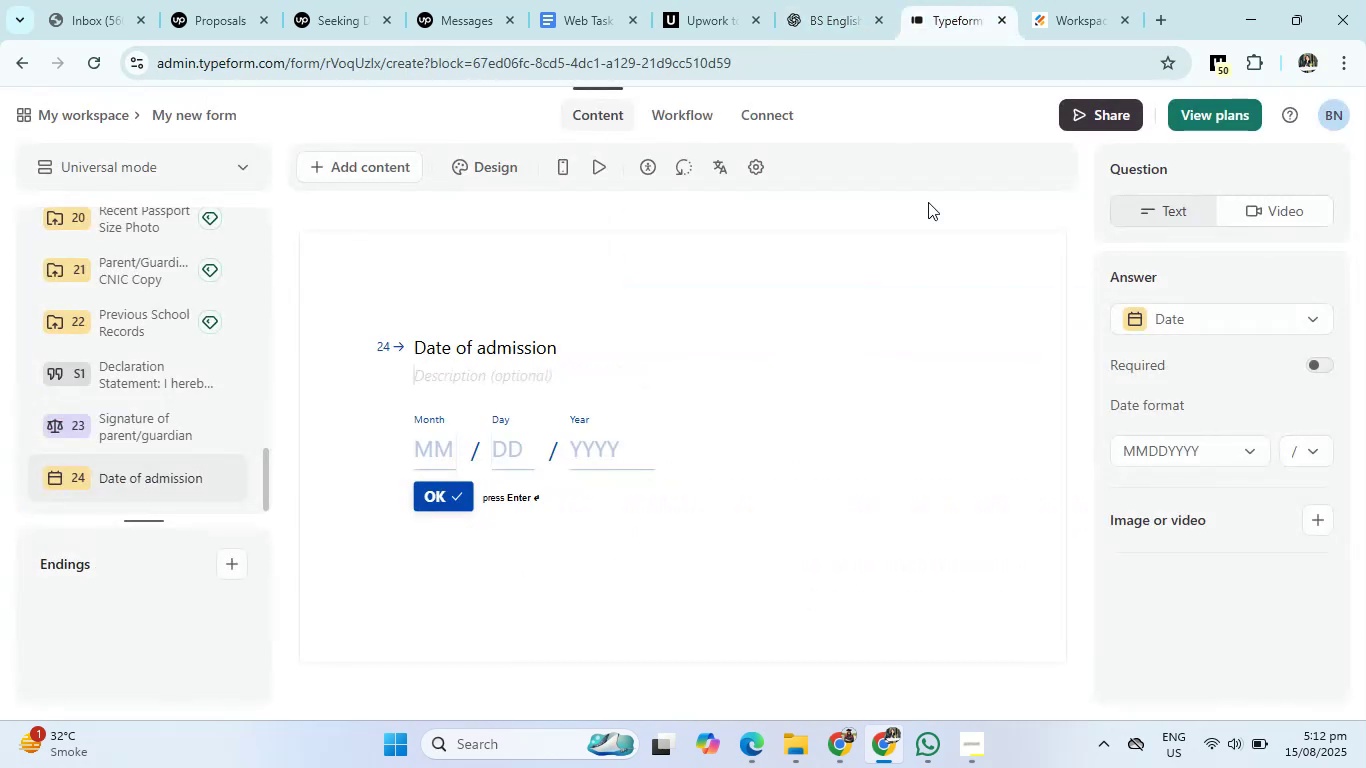 
scroll: coordinate [907, 434], scroll_direction: down, amount: 4.0
 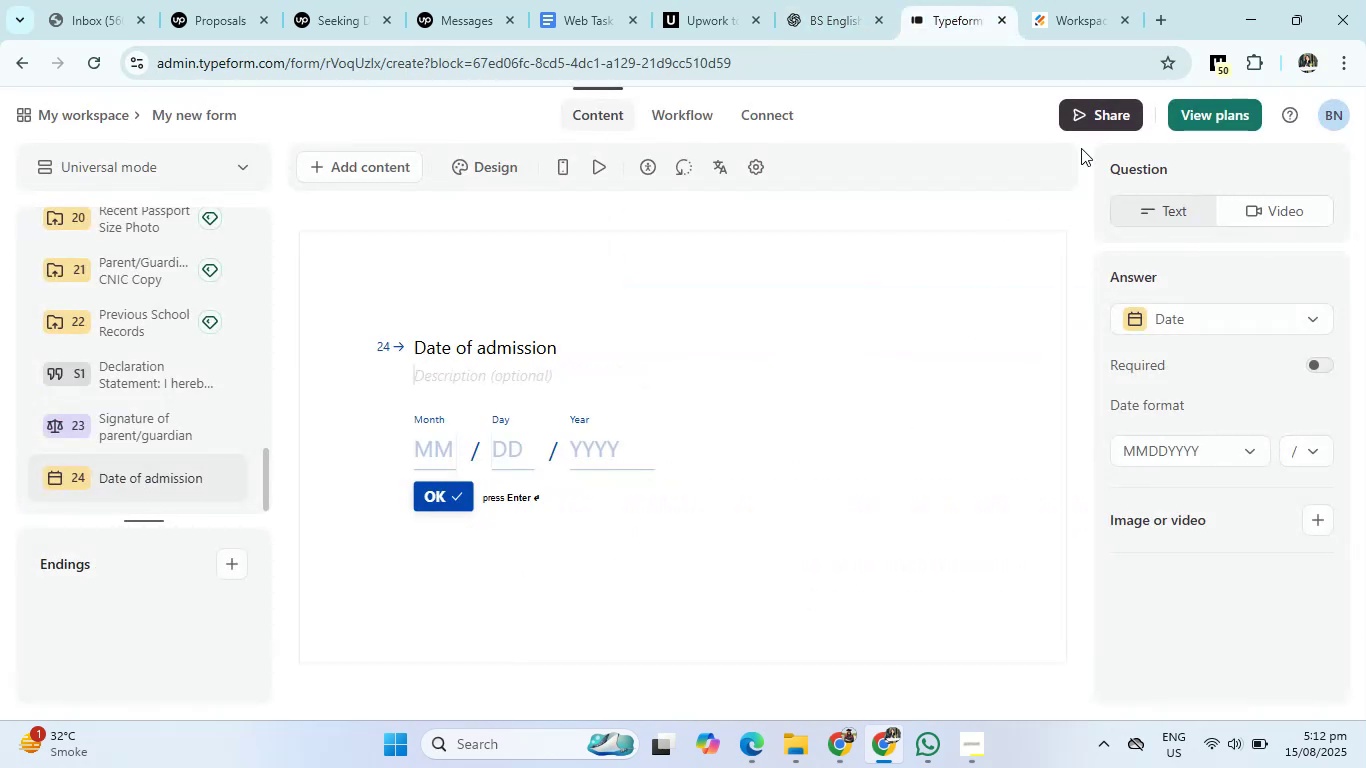 
left_click([1094, 117])
 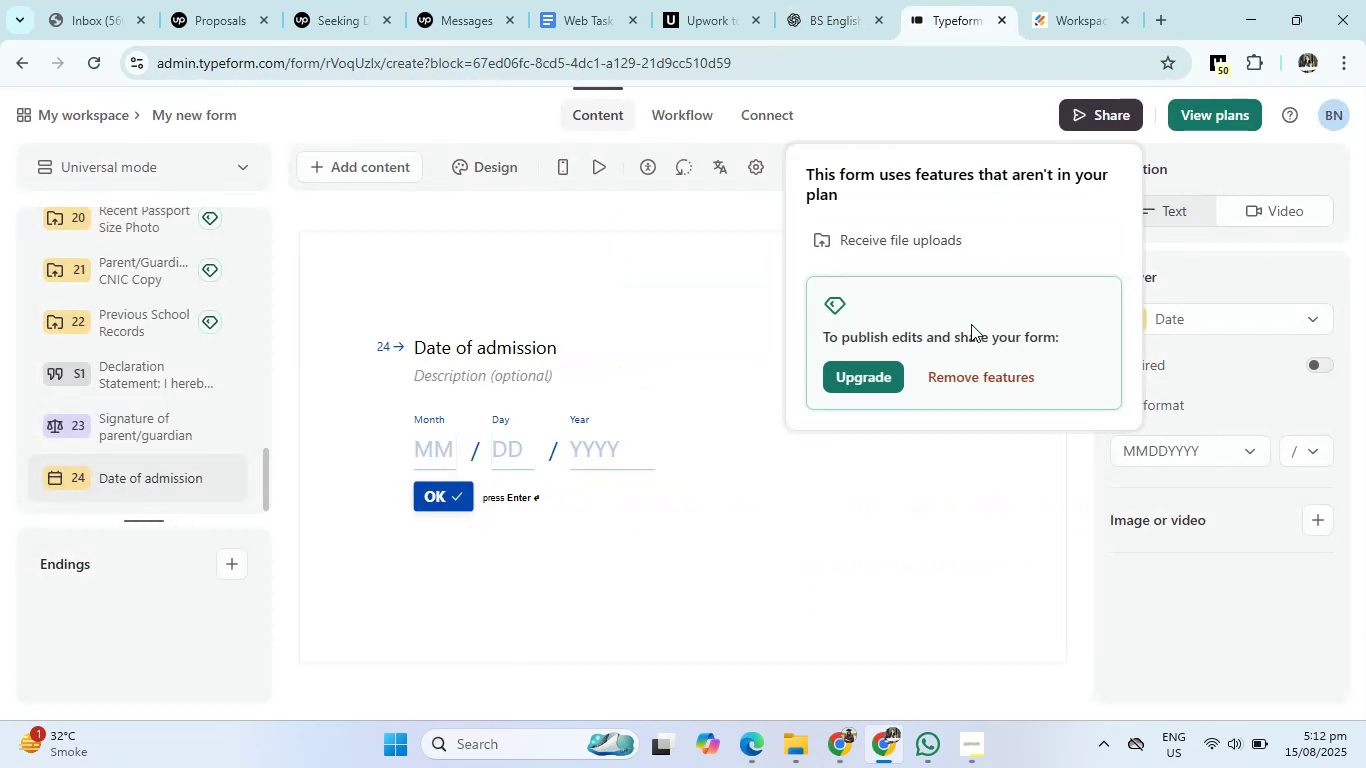 
left_click([971, 369])
 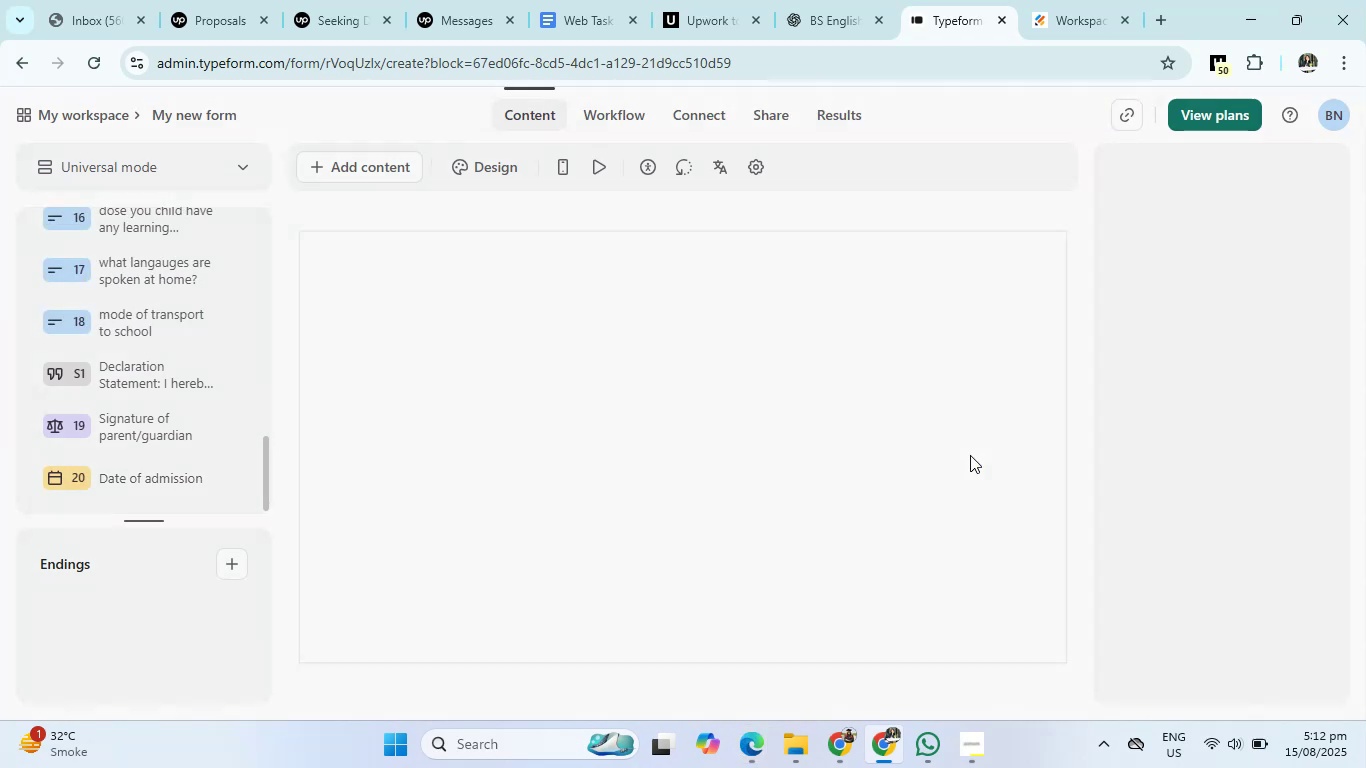 
wait(6.83)
 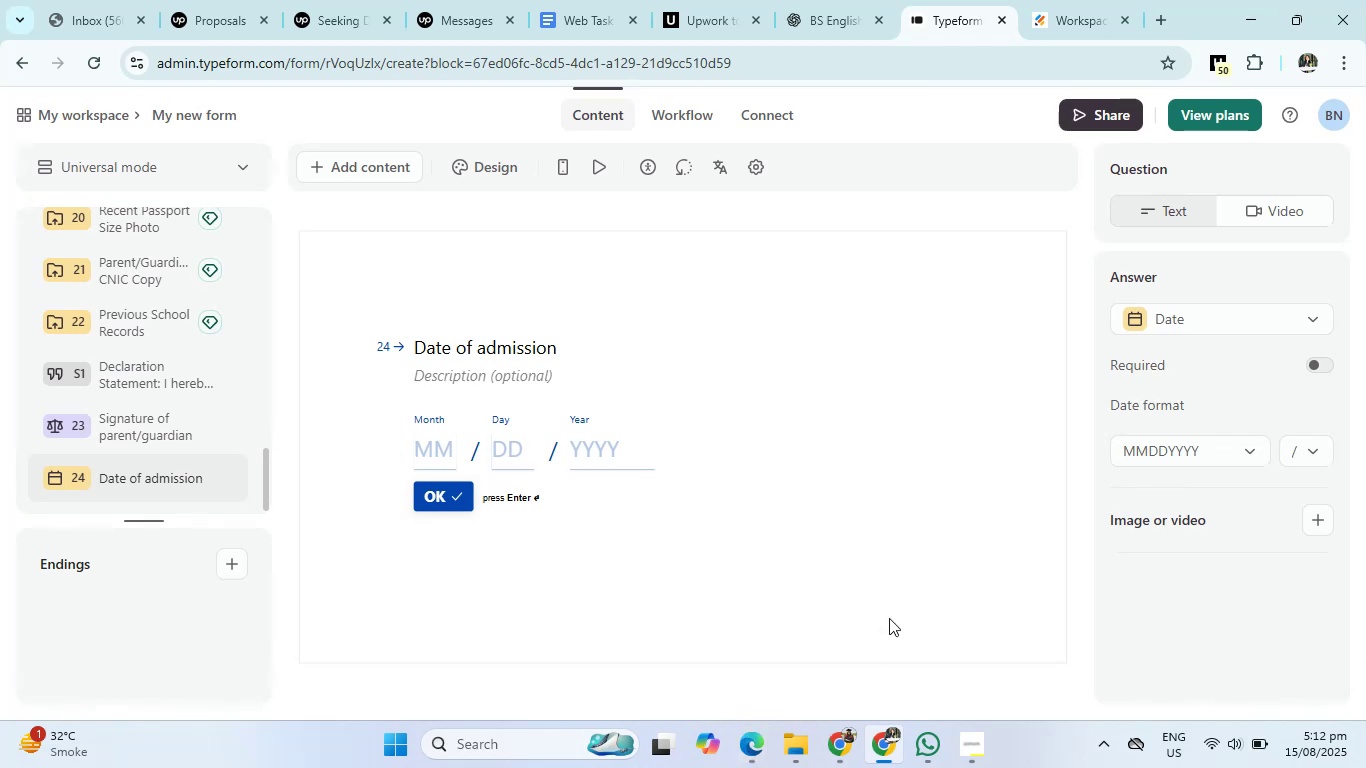 
double_click([667, 680])
 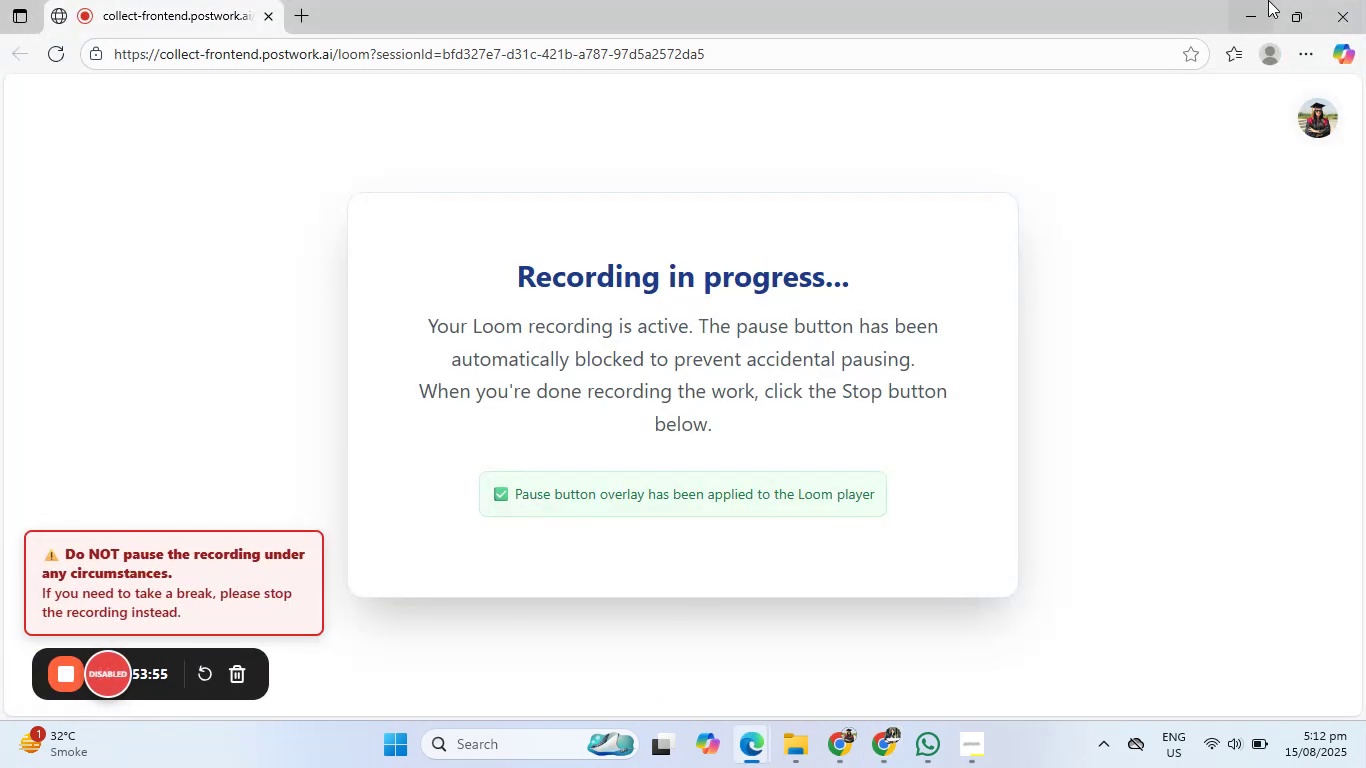 
left_click([1268, 0])
 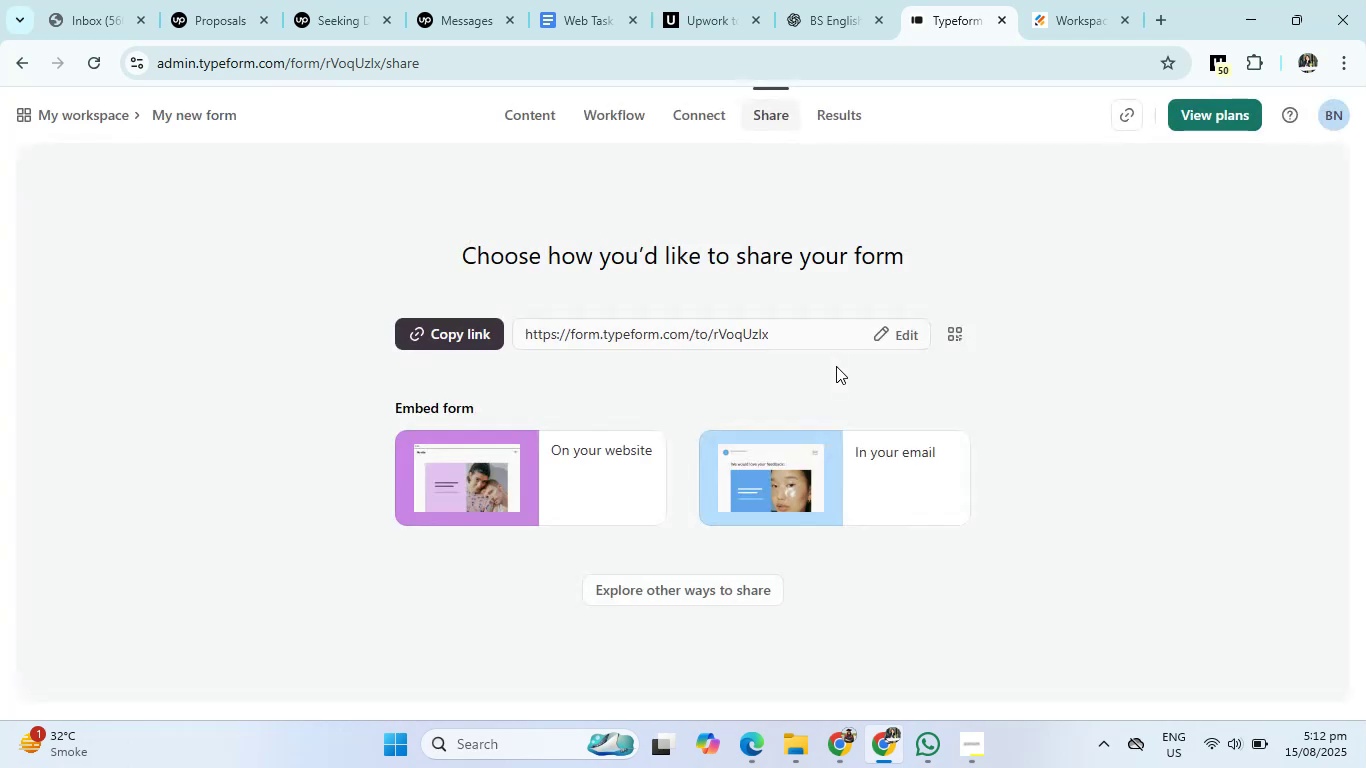 
wait(9.47)
 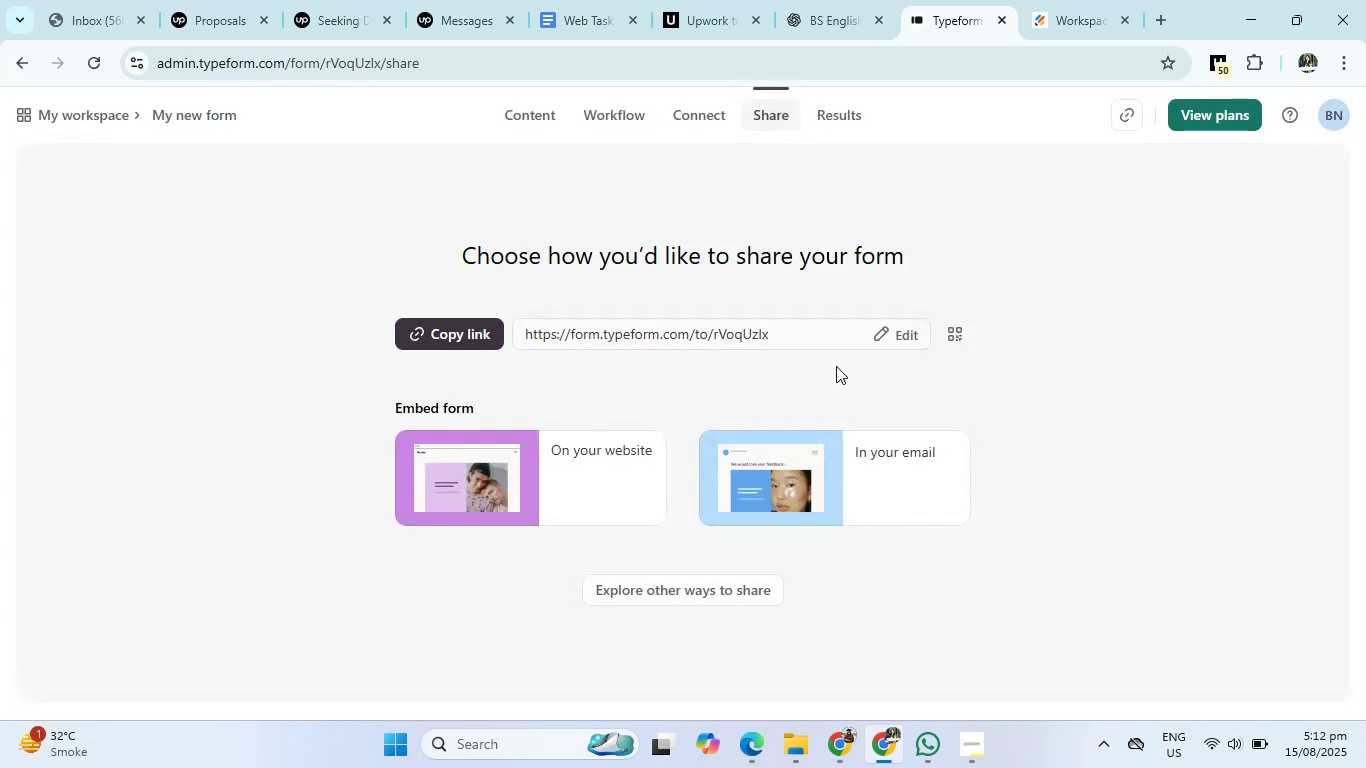 
left_click([93, 107])
 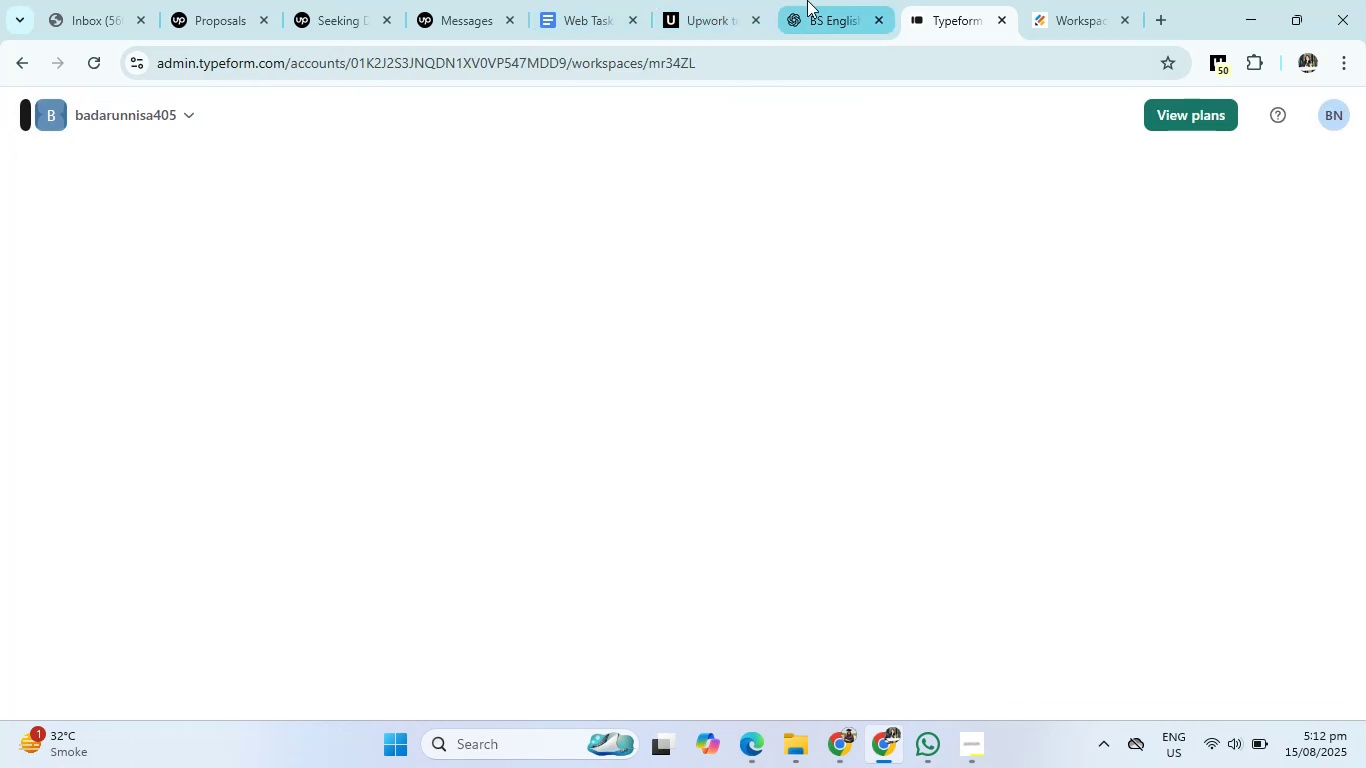 
left_click([807, 0])
 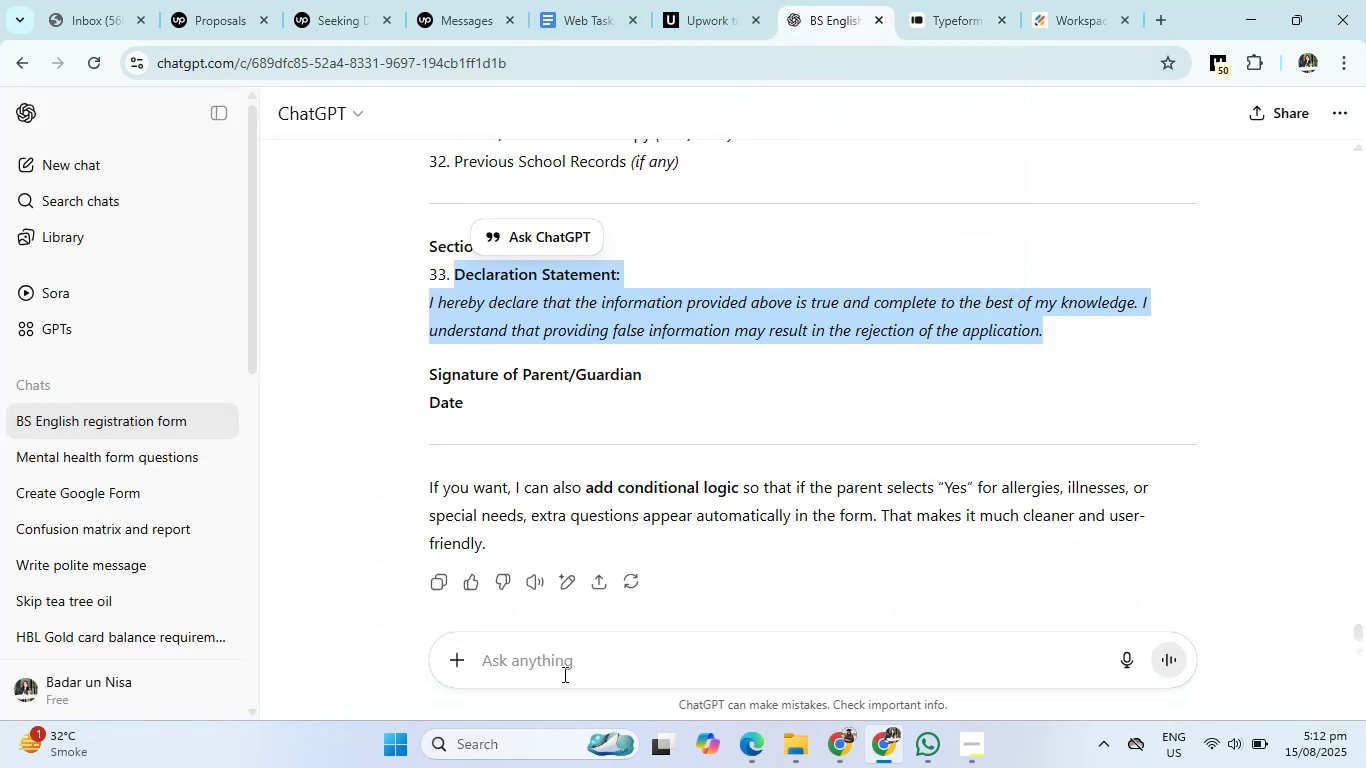 
left_click([570, 658])
 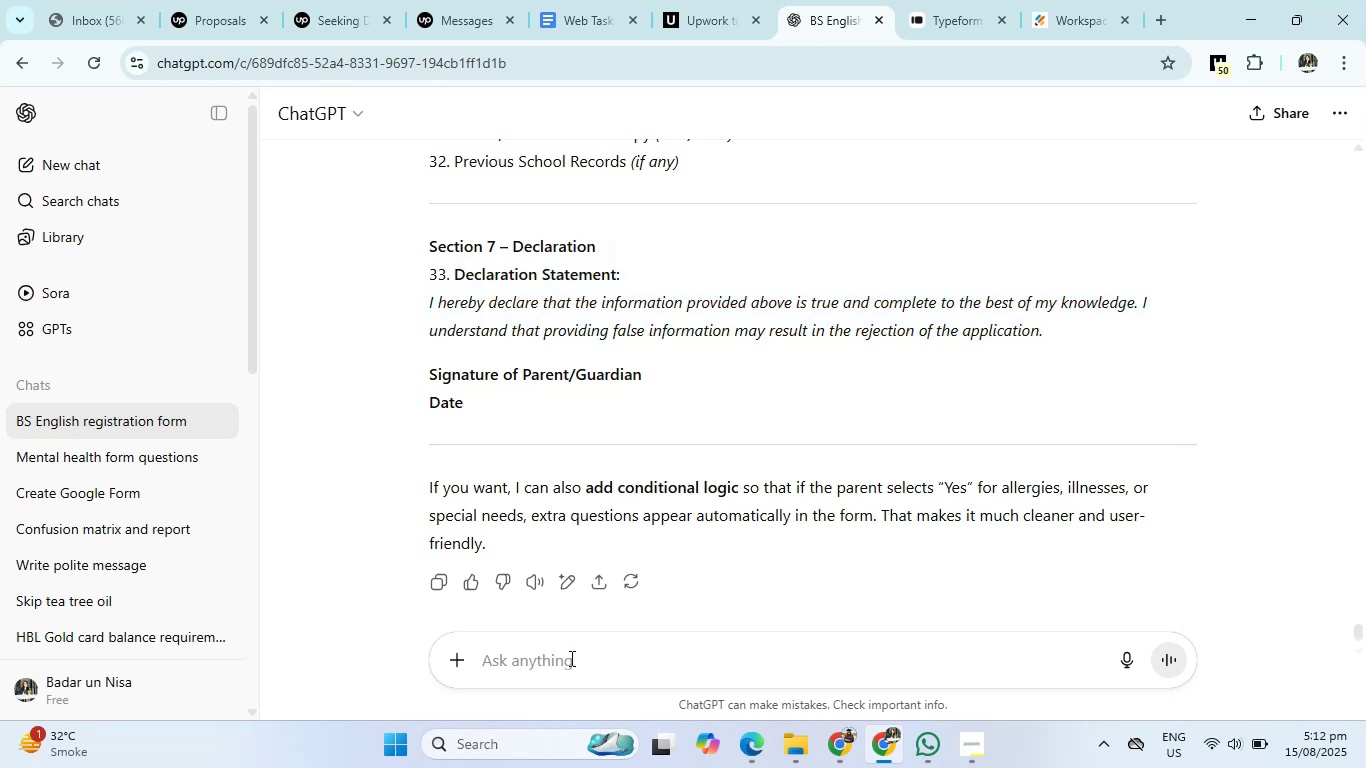 
type(write a general knowled of world bank )
 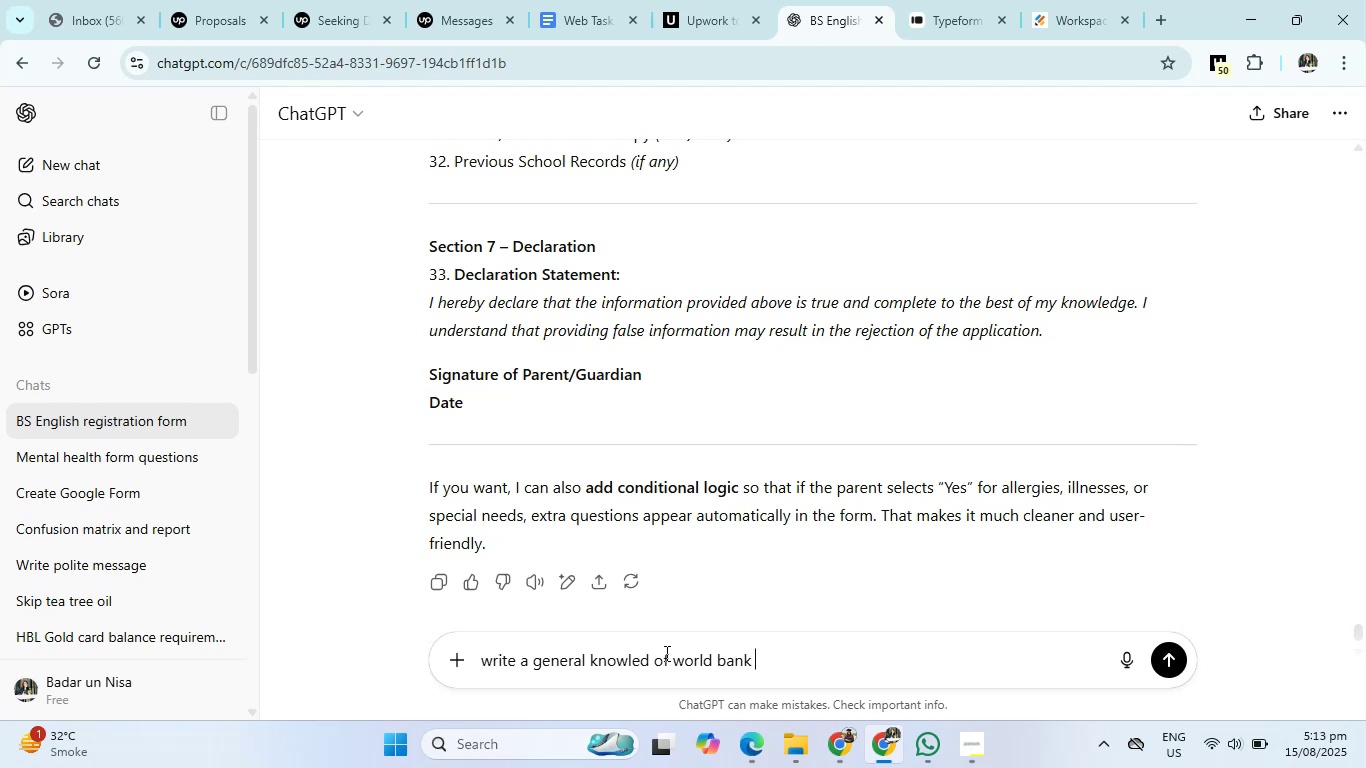 
left_click([667, 653])
 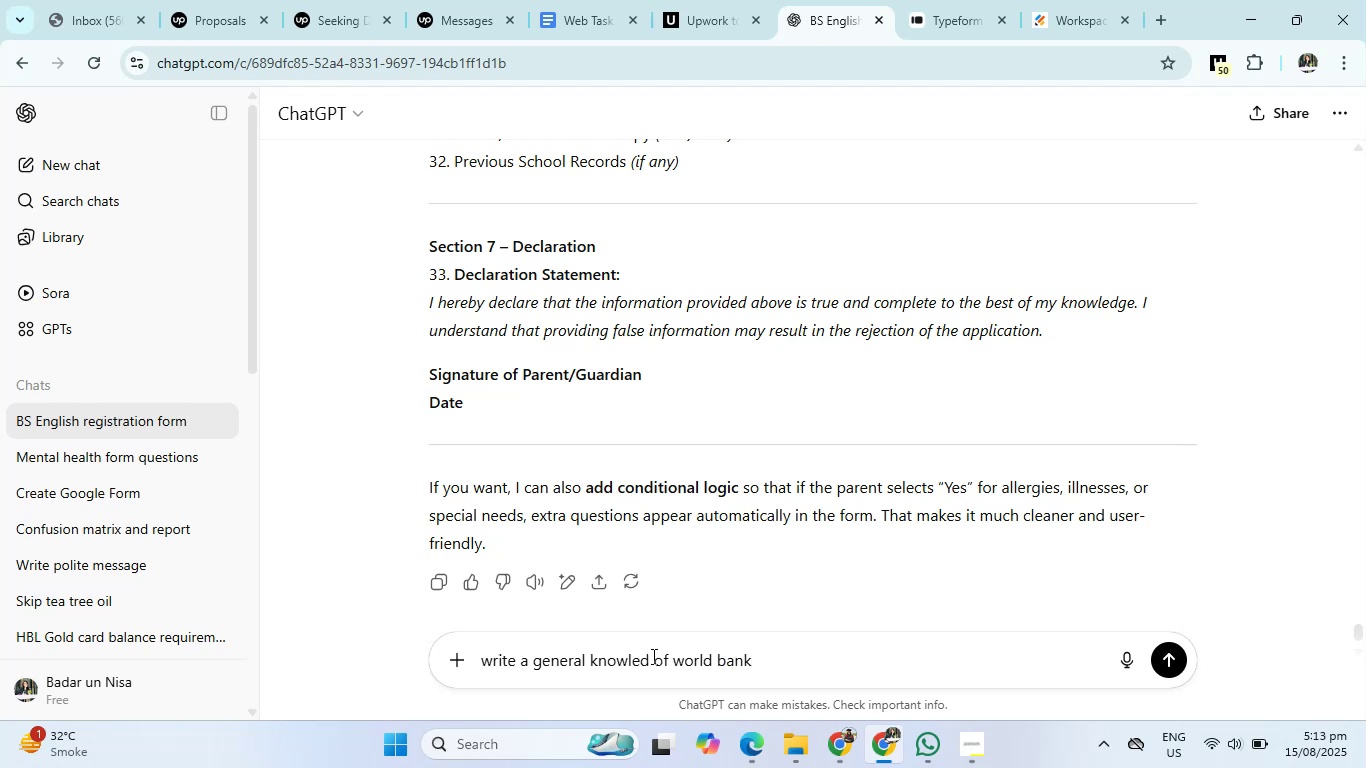 
left_click([652, 656])
 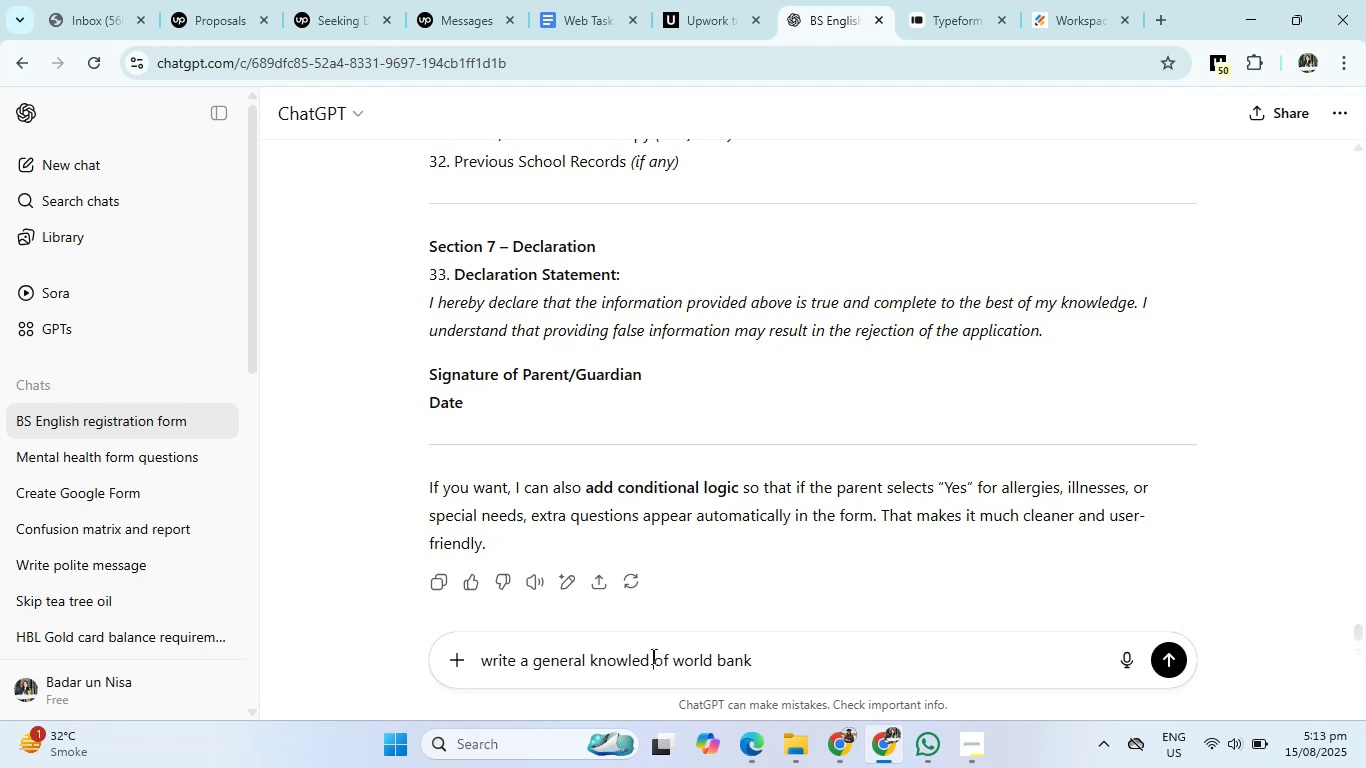 
key(Backspace)
type(ge question )
 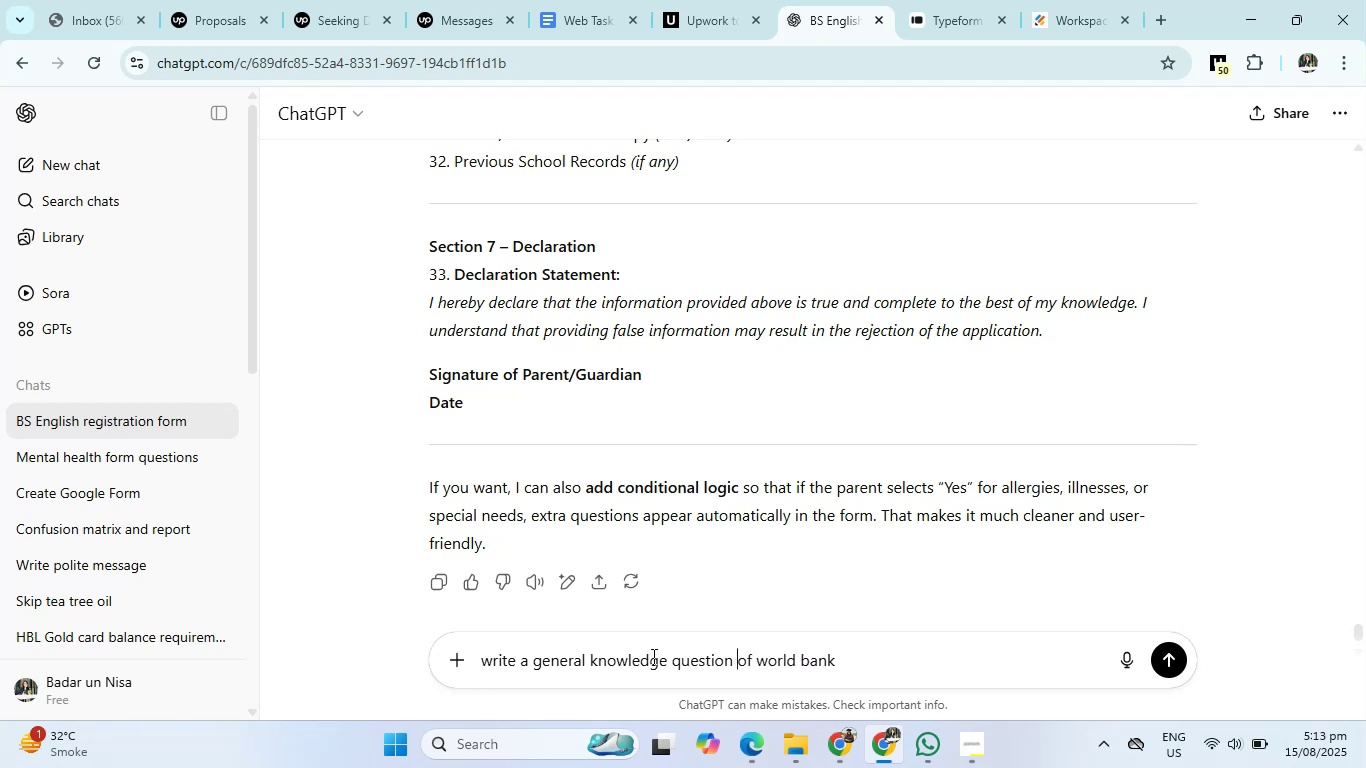 
key(Enter)
 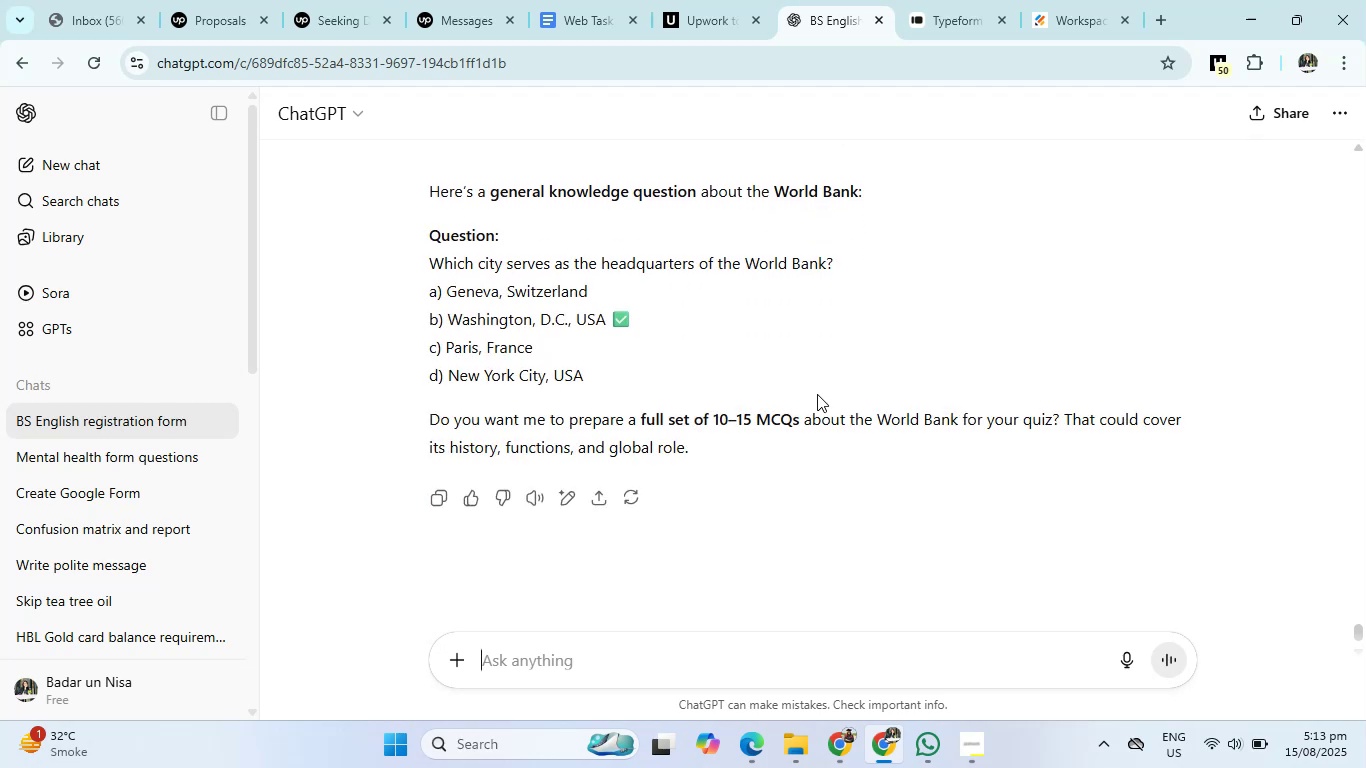 
wait(10.97)
 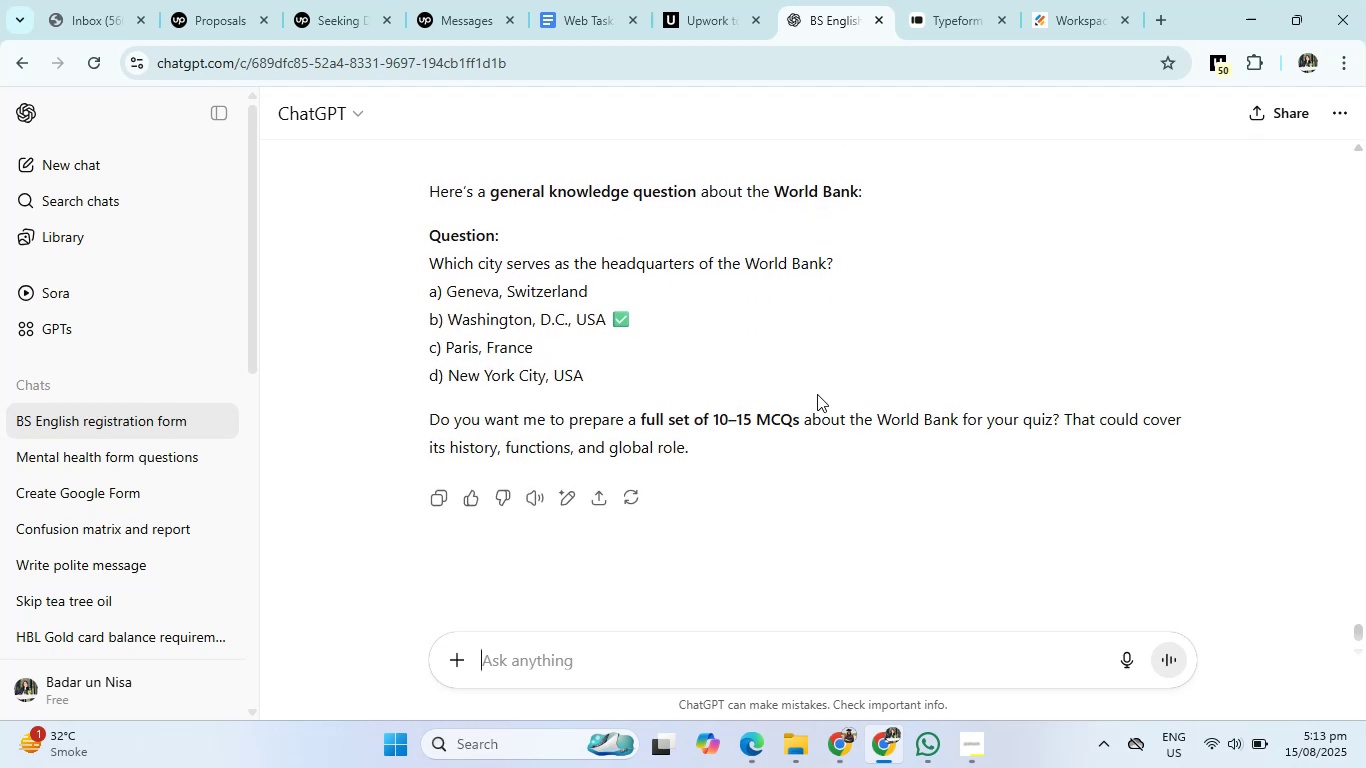 
left_click([704, 651])
 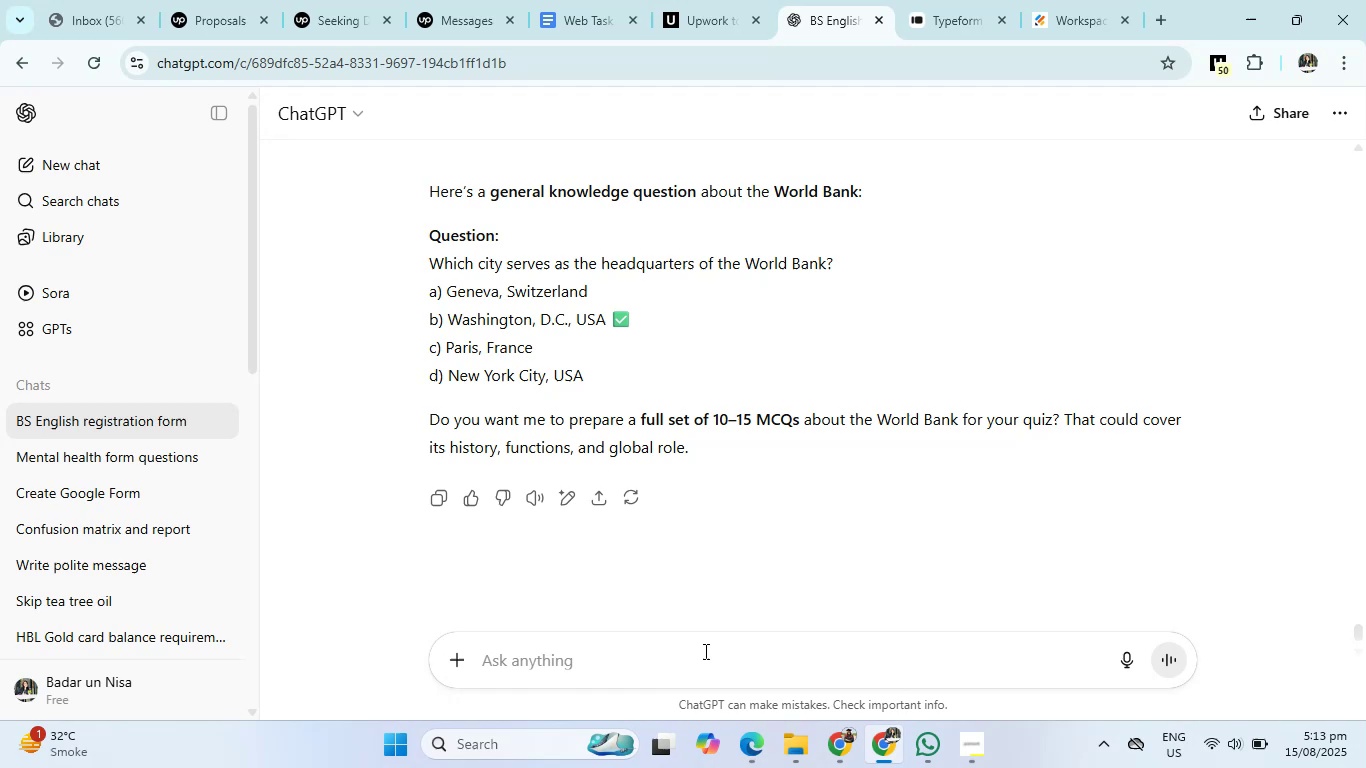 
type(full set of mcqs)
 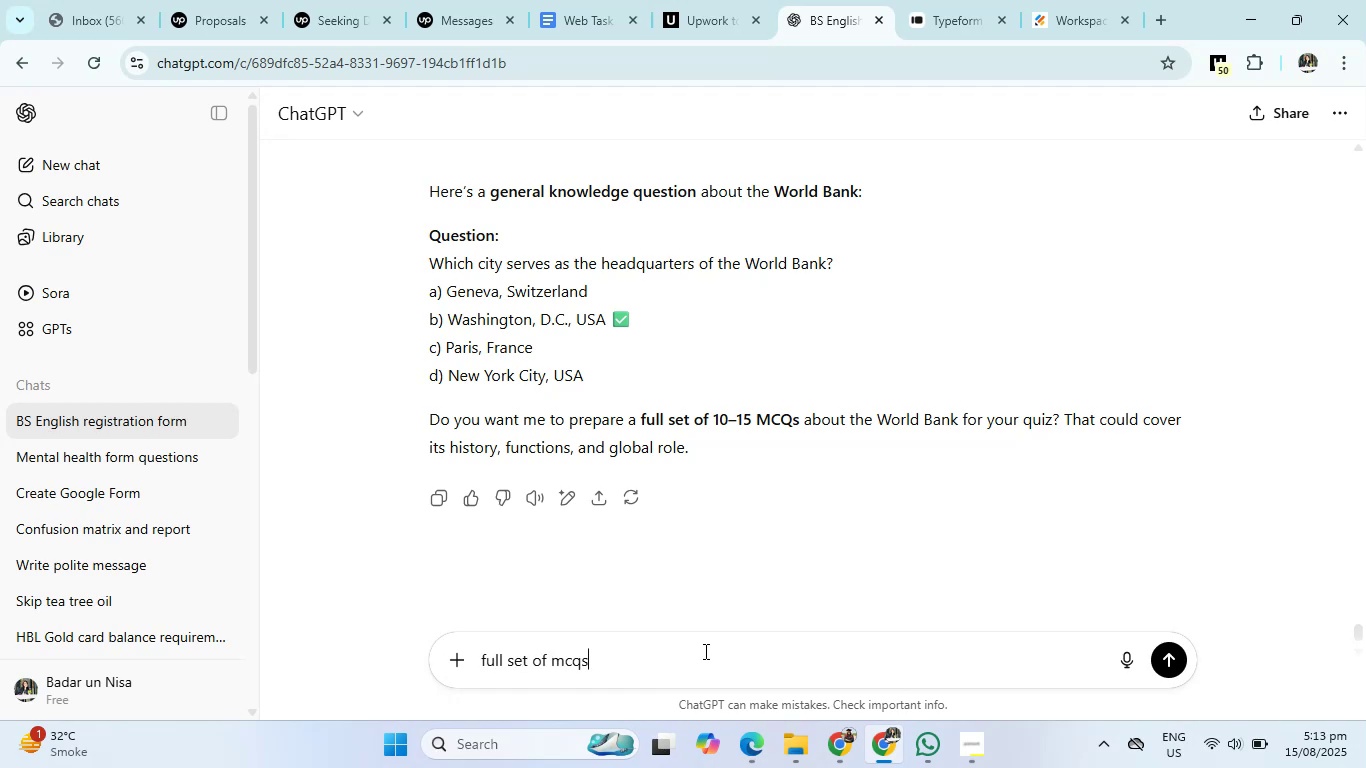 
key(Enter)
 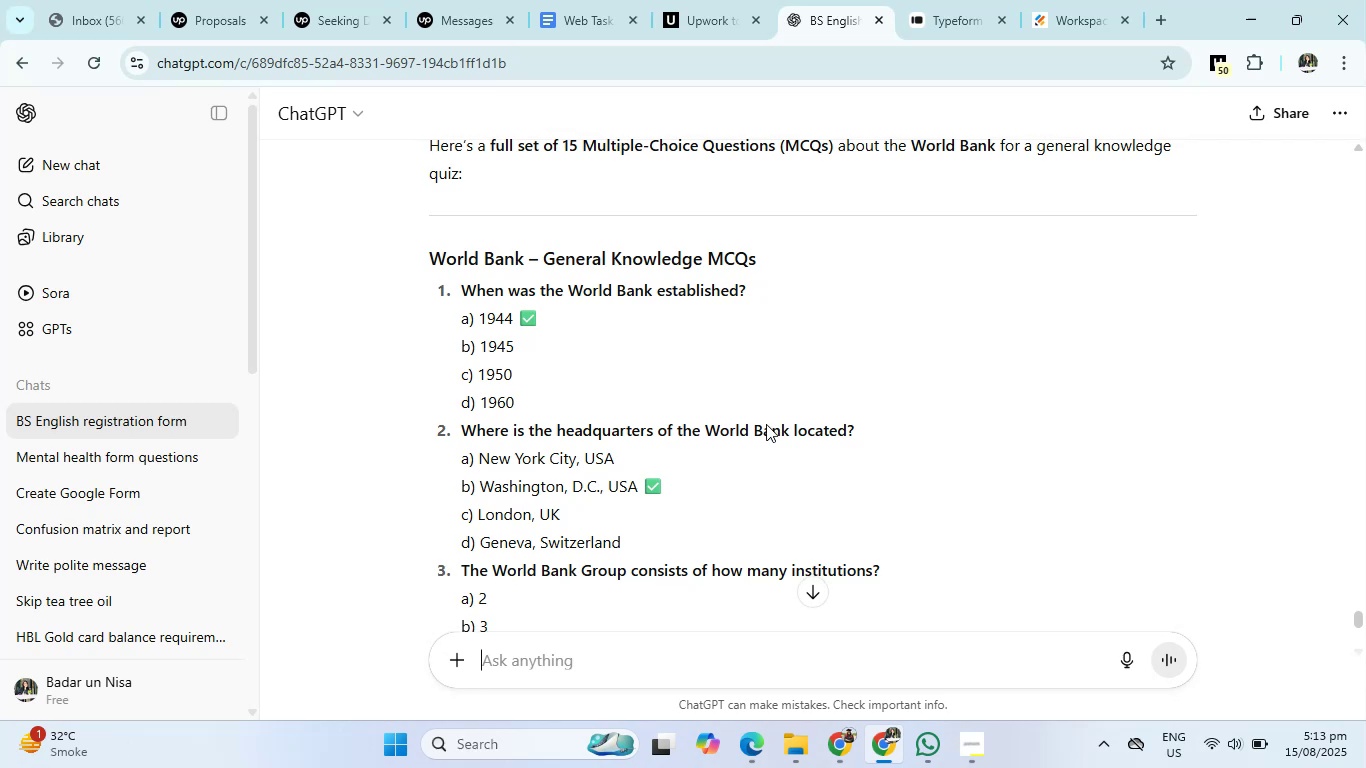 
wait(20.63)
 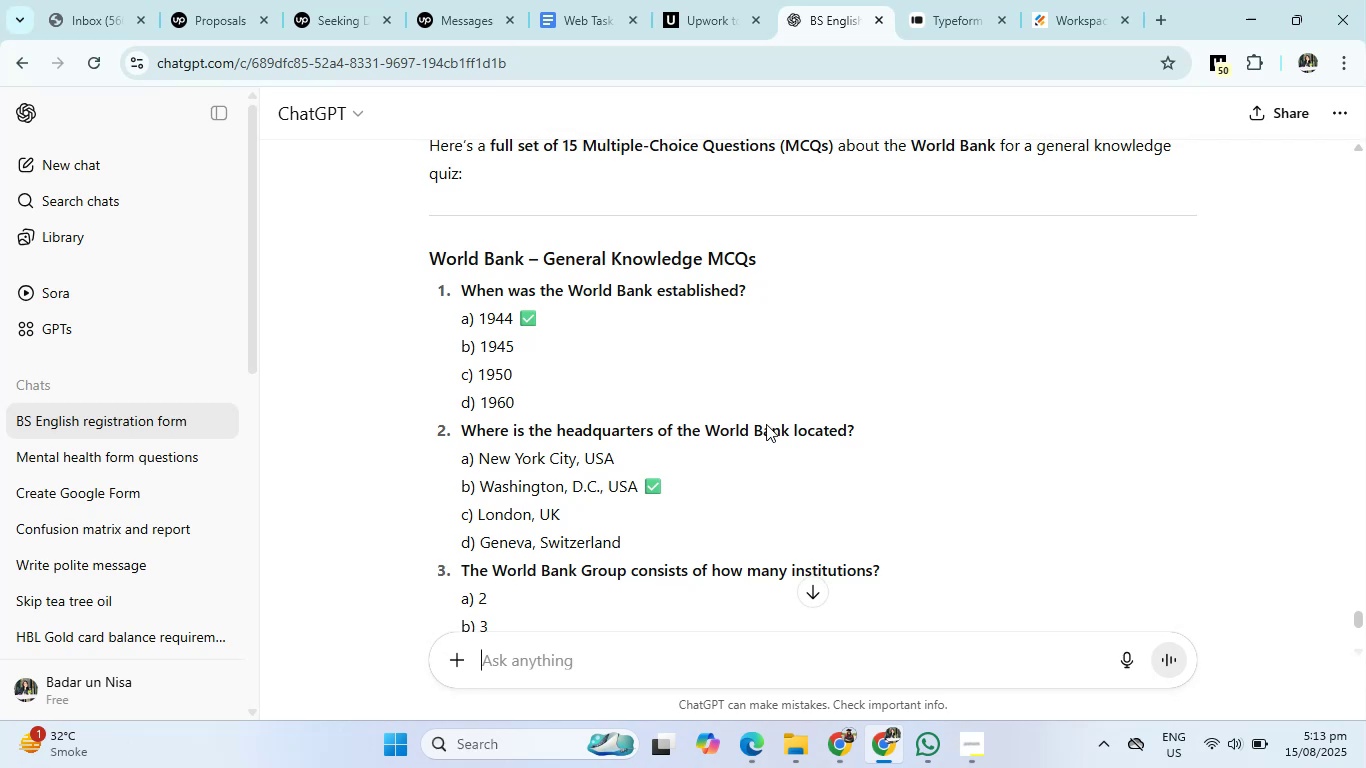 
left_click([939, 0])
 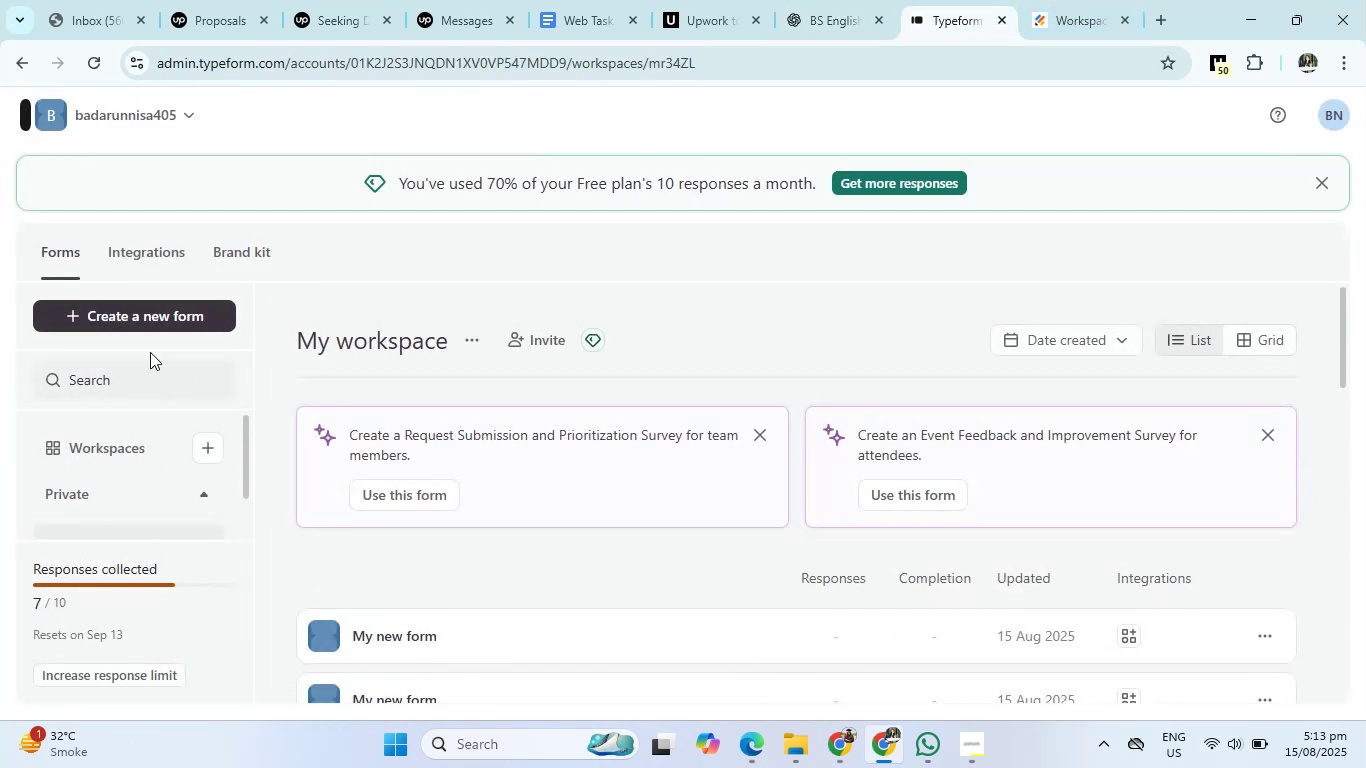 
left_click([148, 324])
 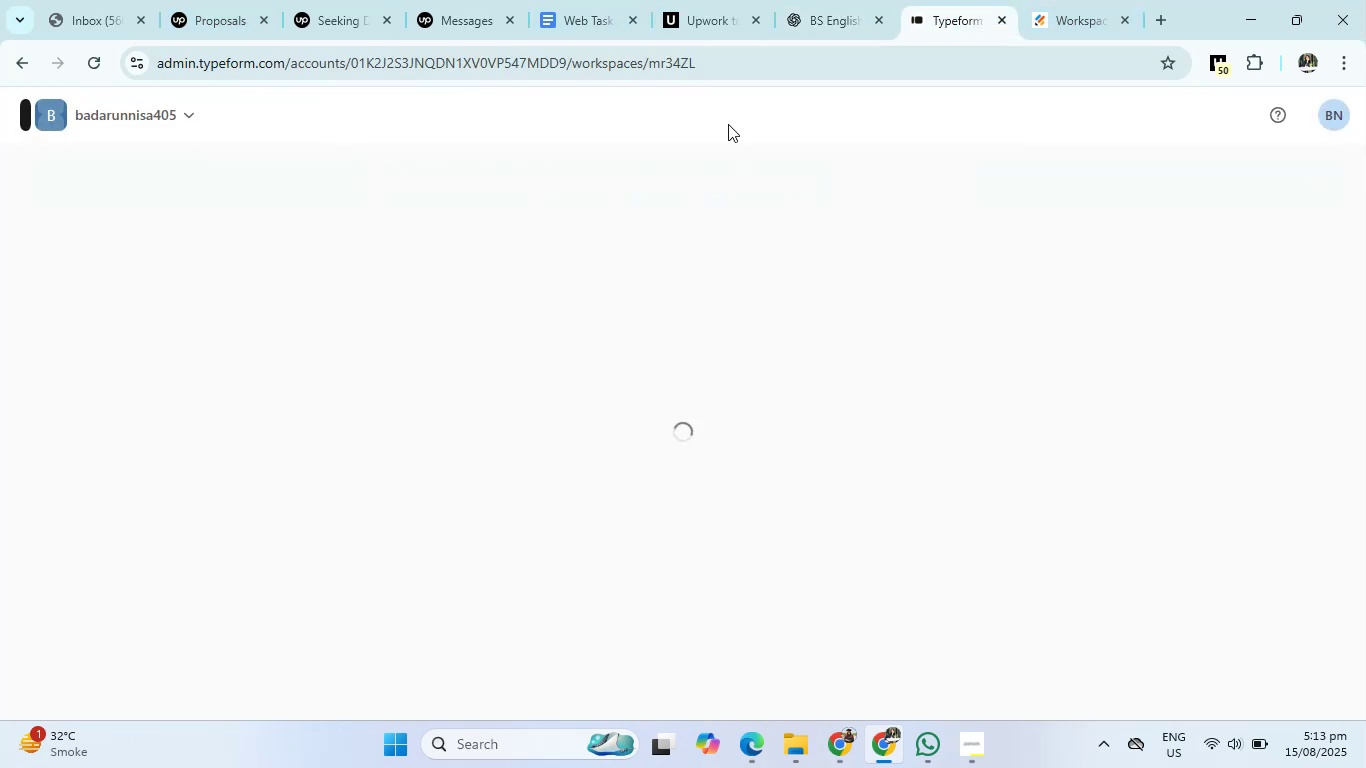 
left_click([843, 0])
 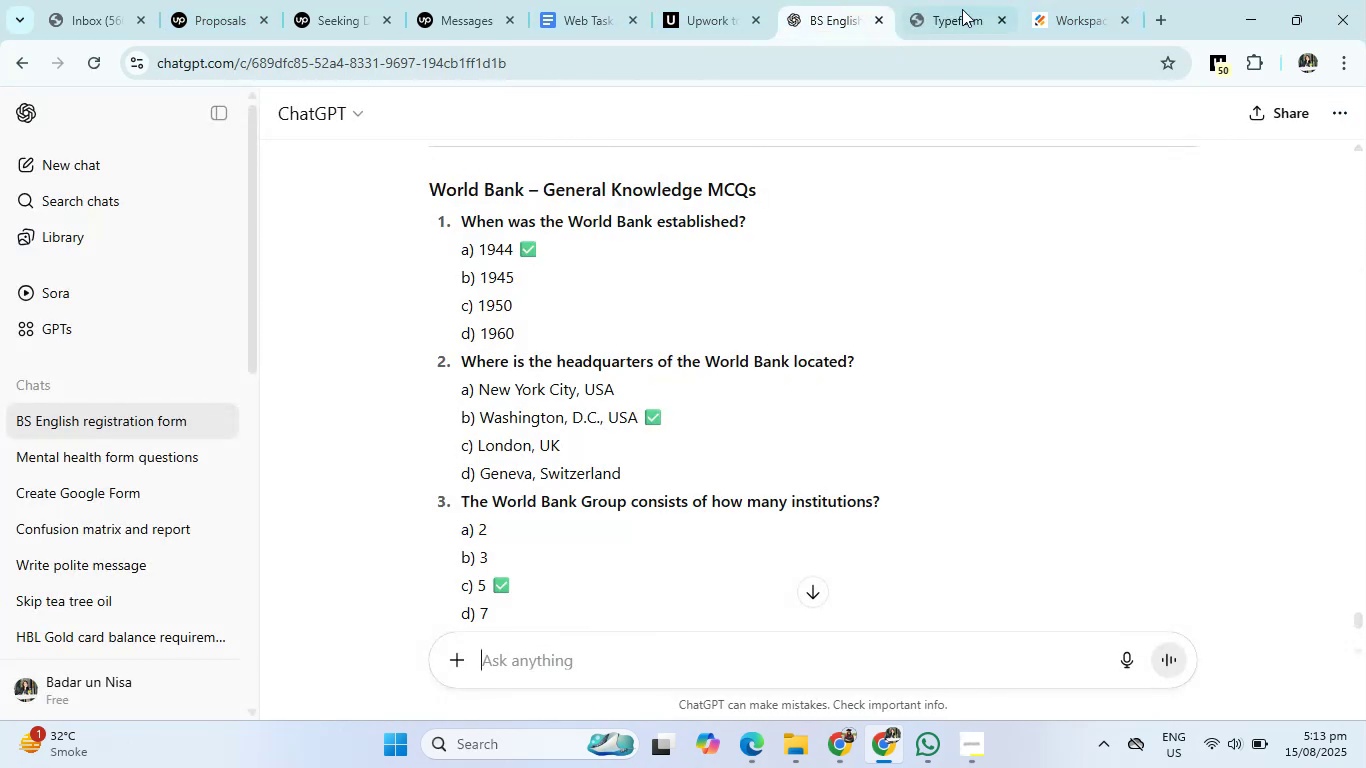 
left_click([983, 0])
 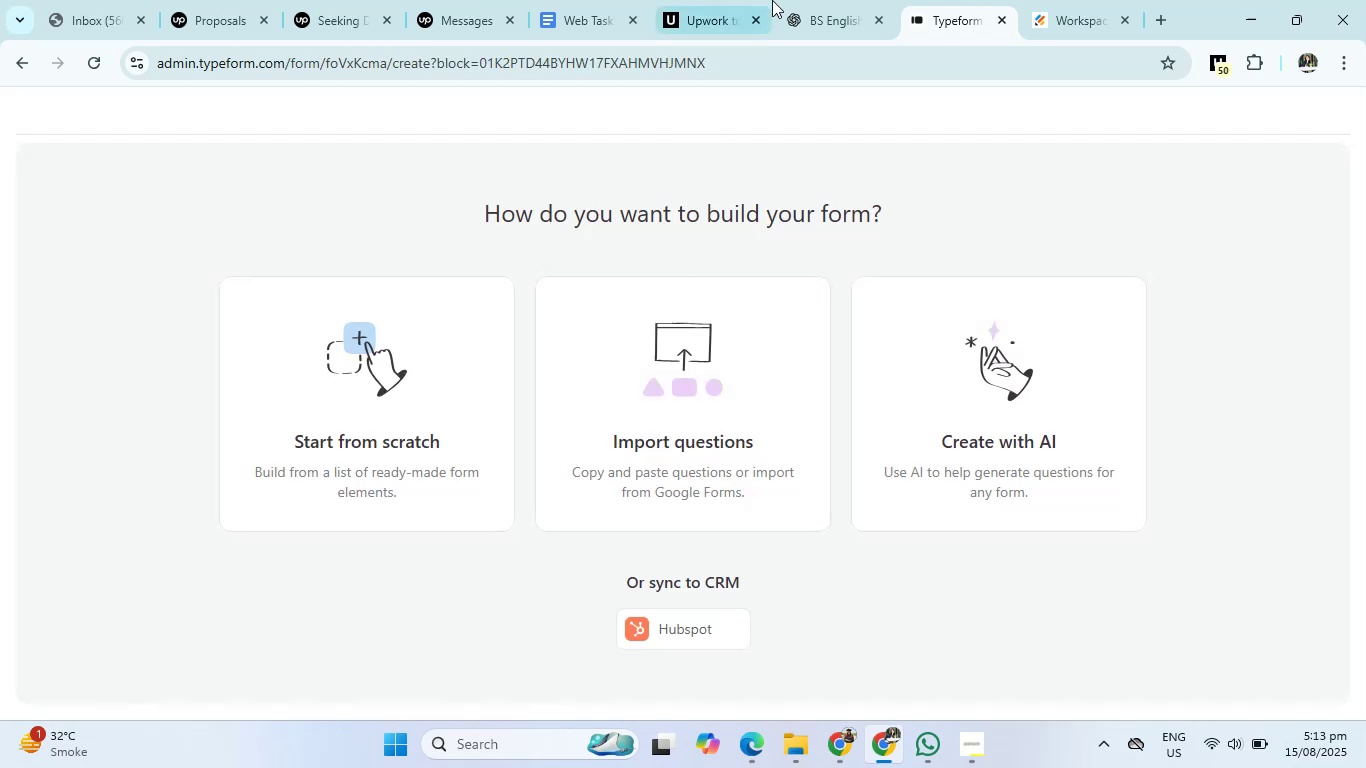 
left_click([807, 0])
 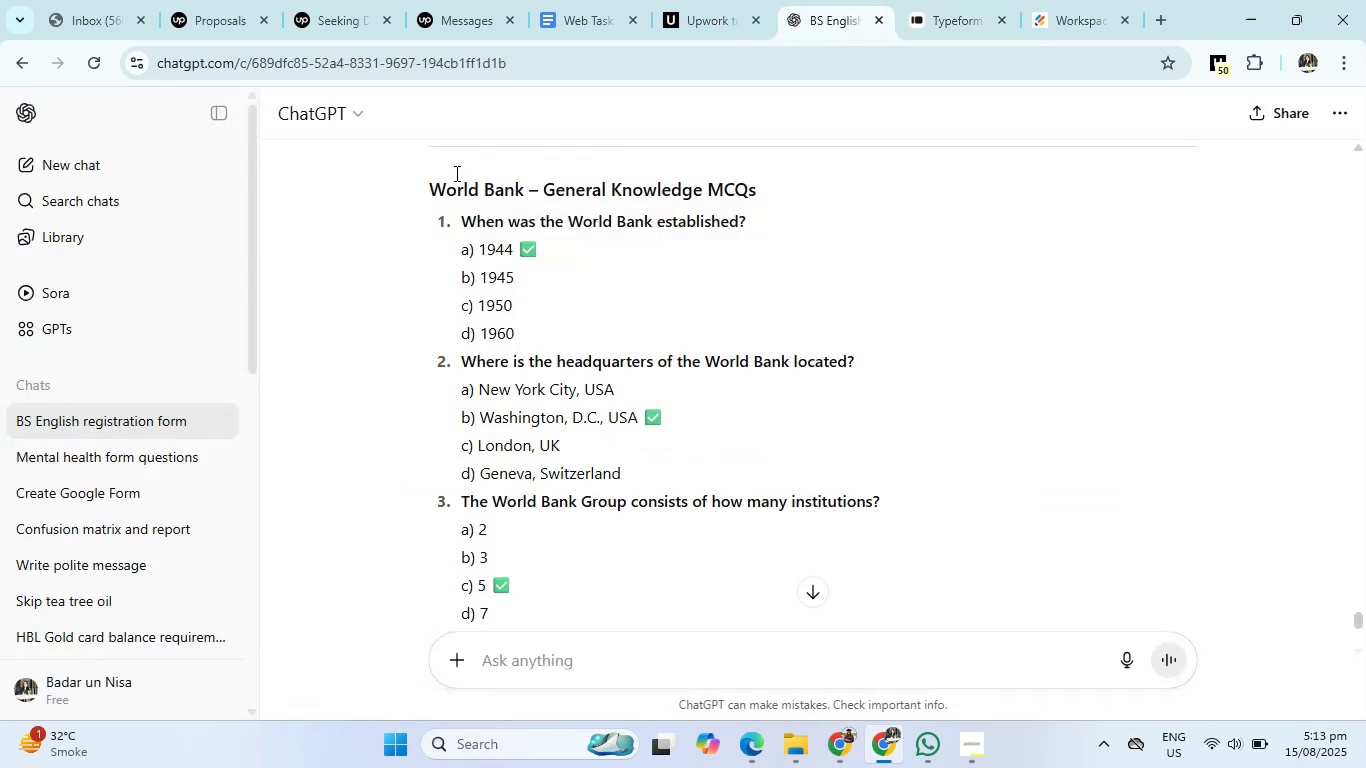 
left_click_drag(start_coordinate=[424, 180], to_coordinate=[769, 182])
 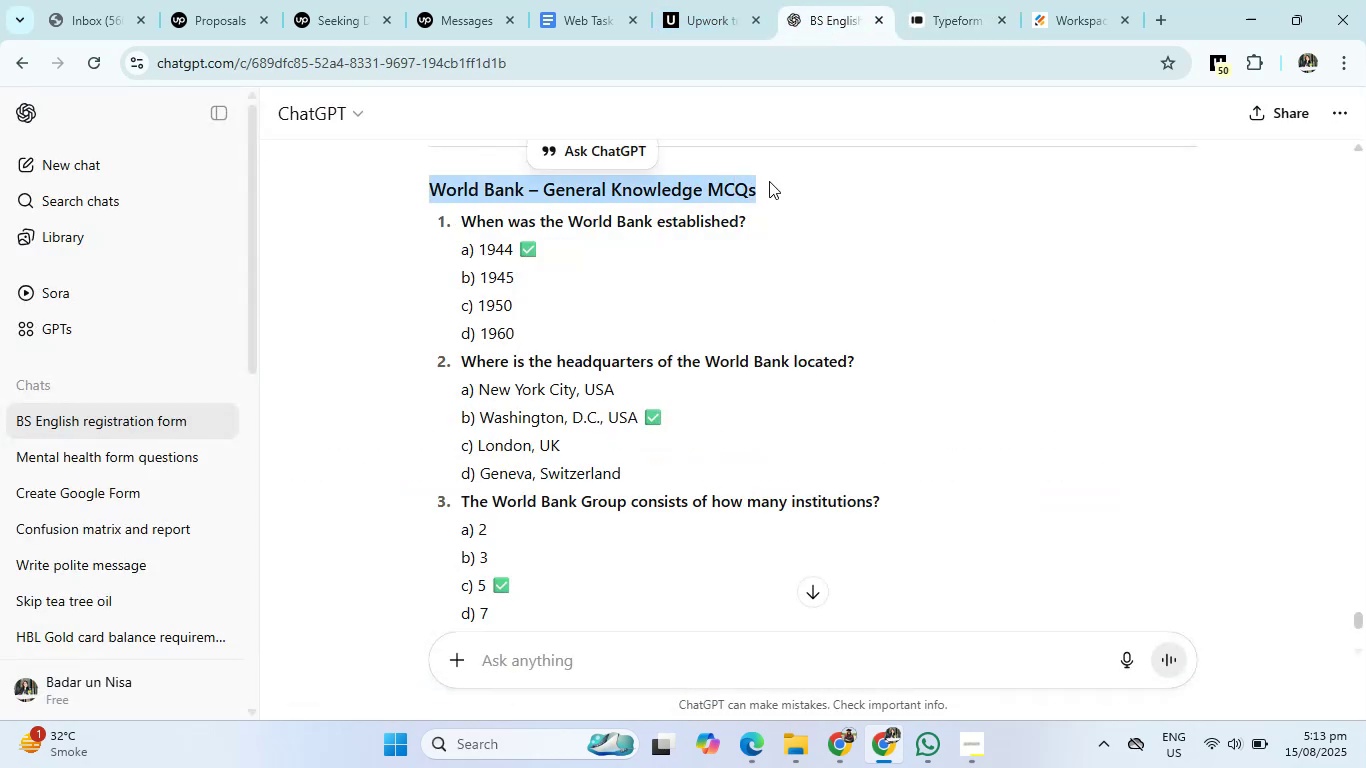 
key(Control+C)
 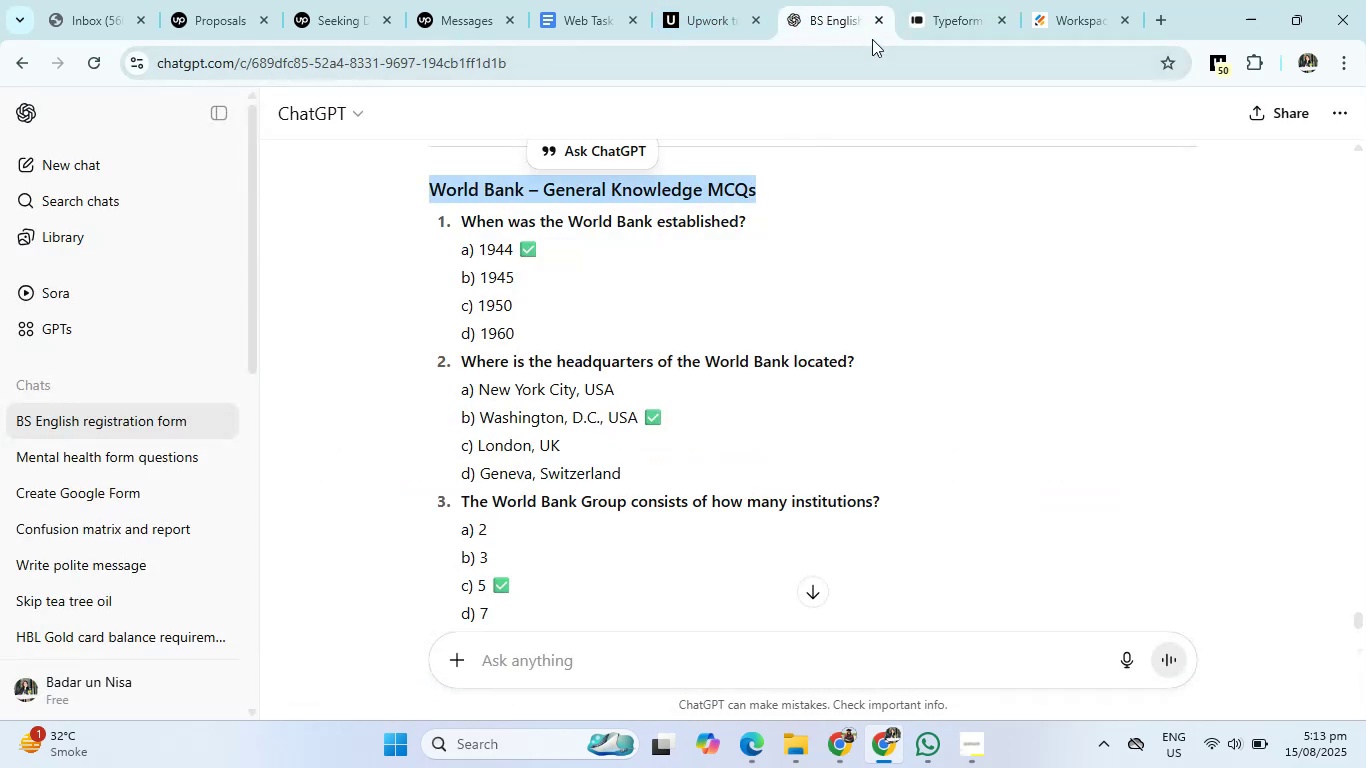 
key(Control+C)
 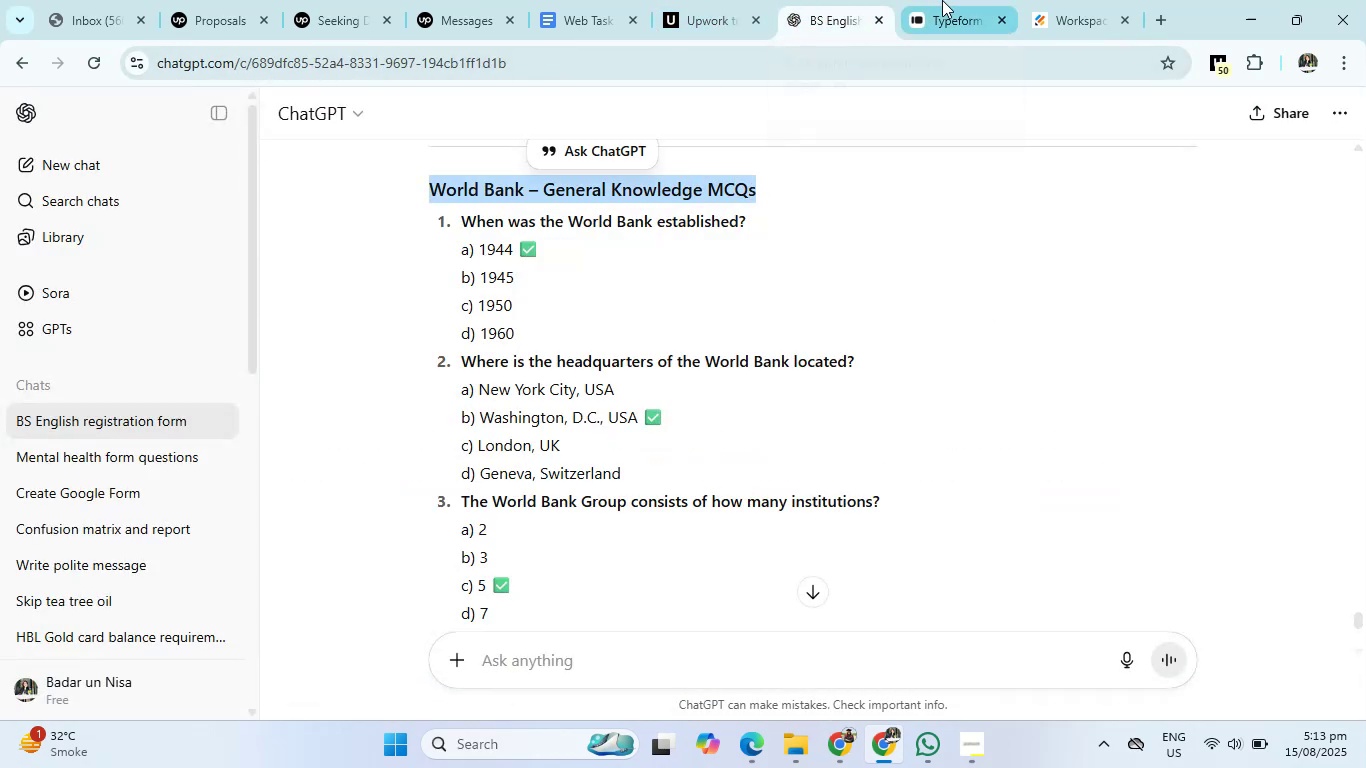 
left_click([946, 0])
 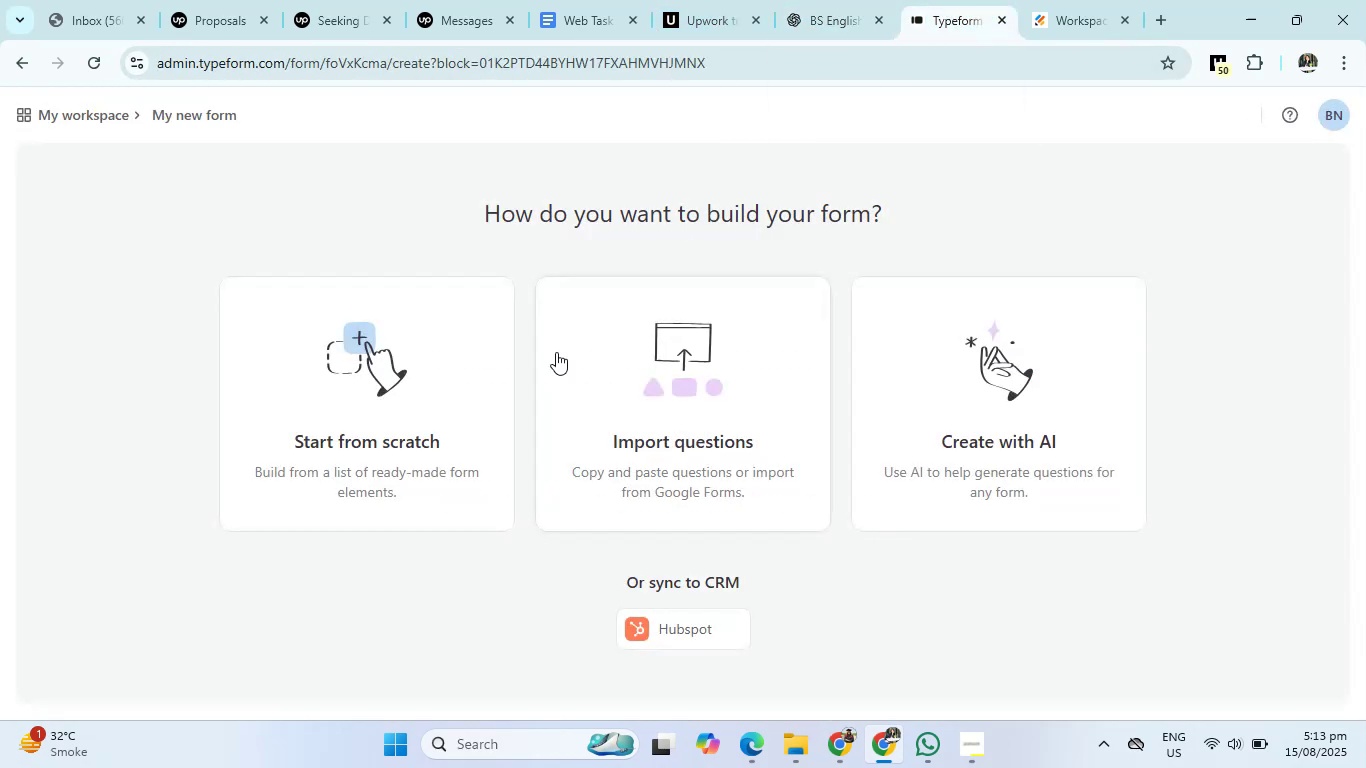 
left_click([449, 393])
 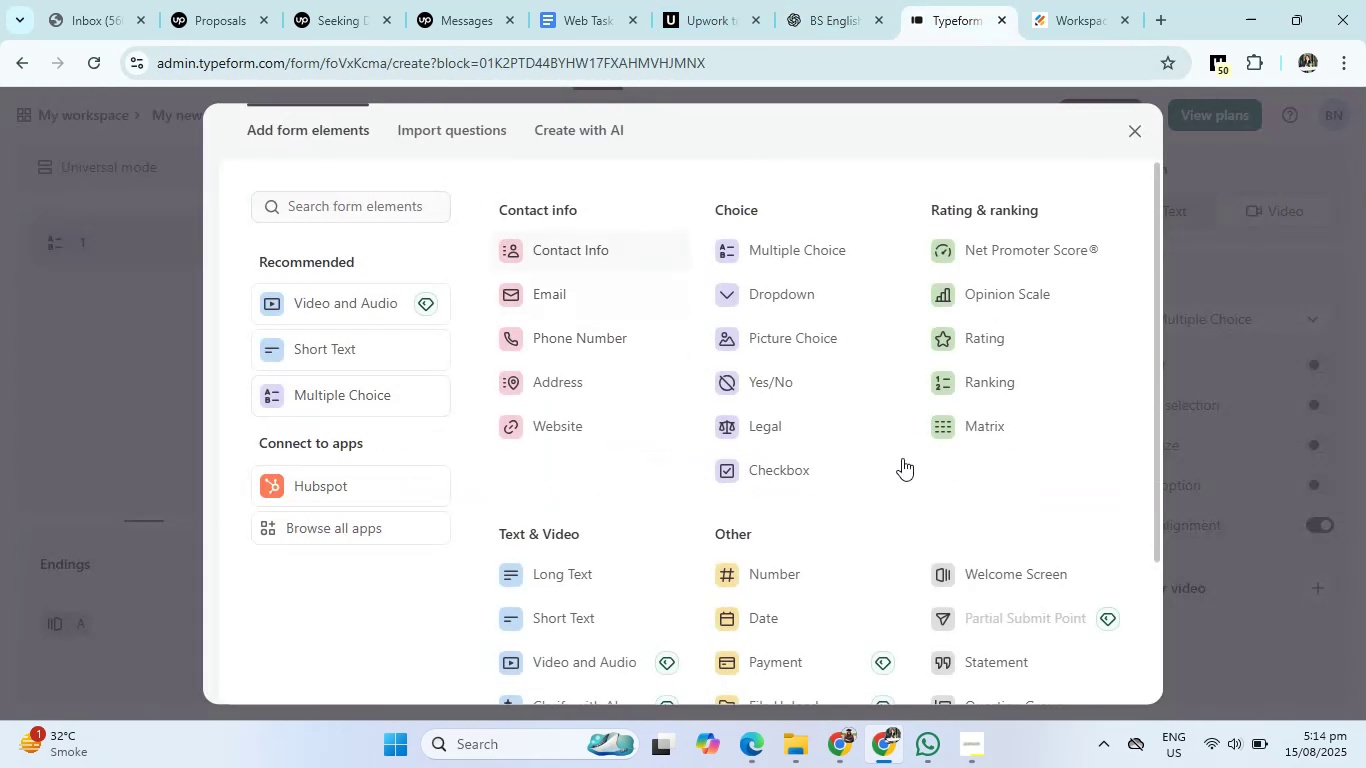 
left_click([959, 556])
 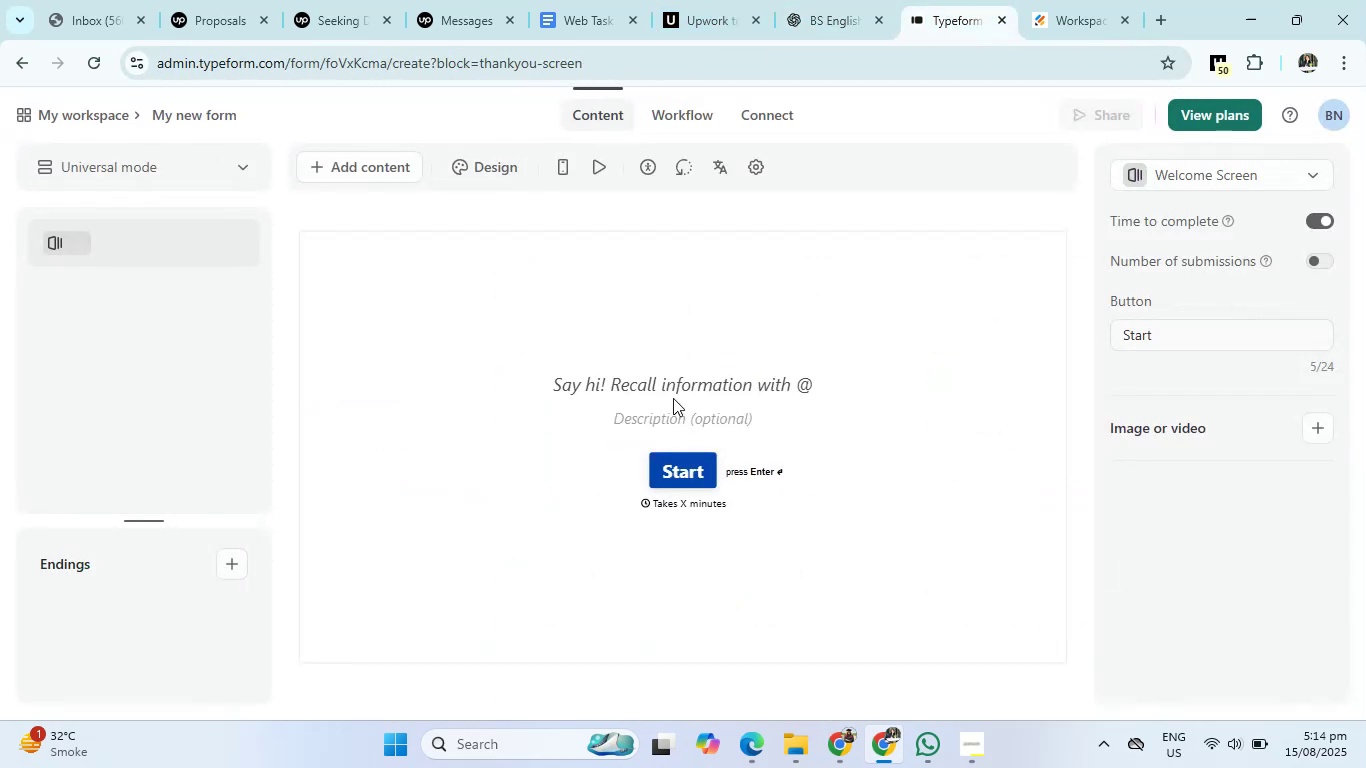 
left_click([678, 378])
 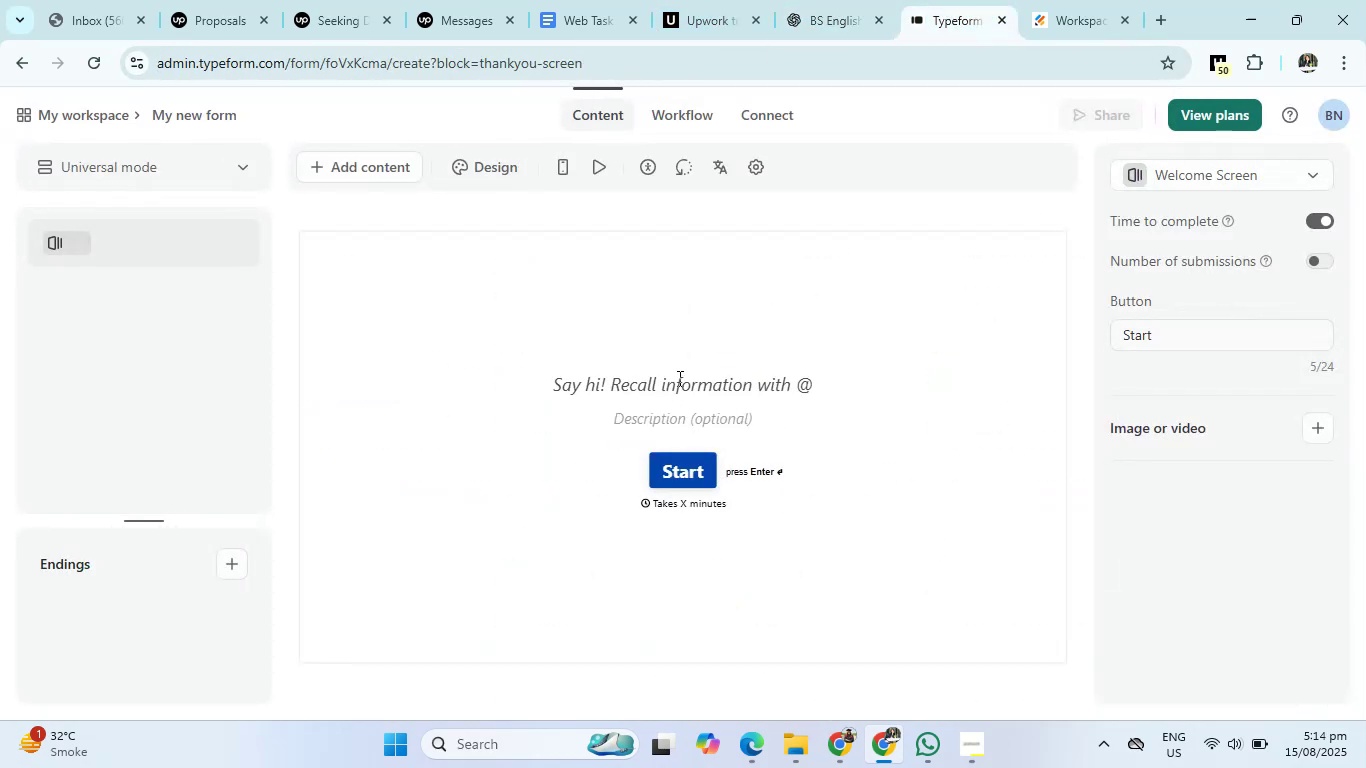 
key(Control+ControlLeft)
 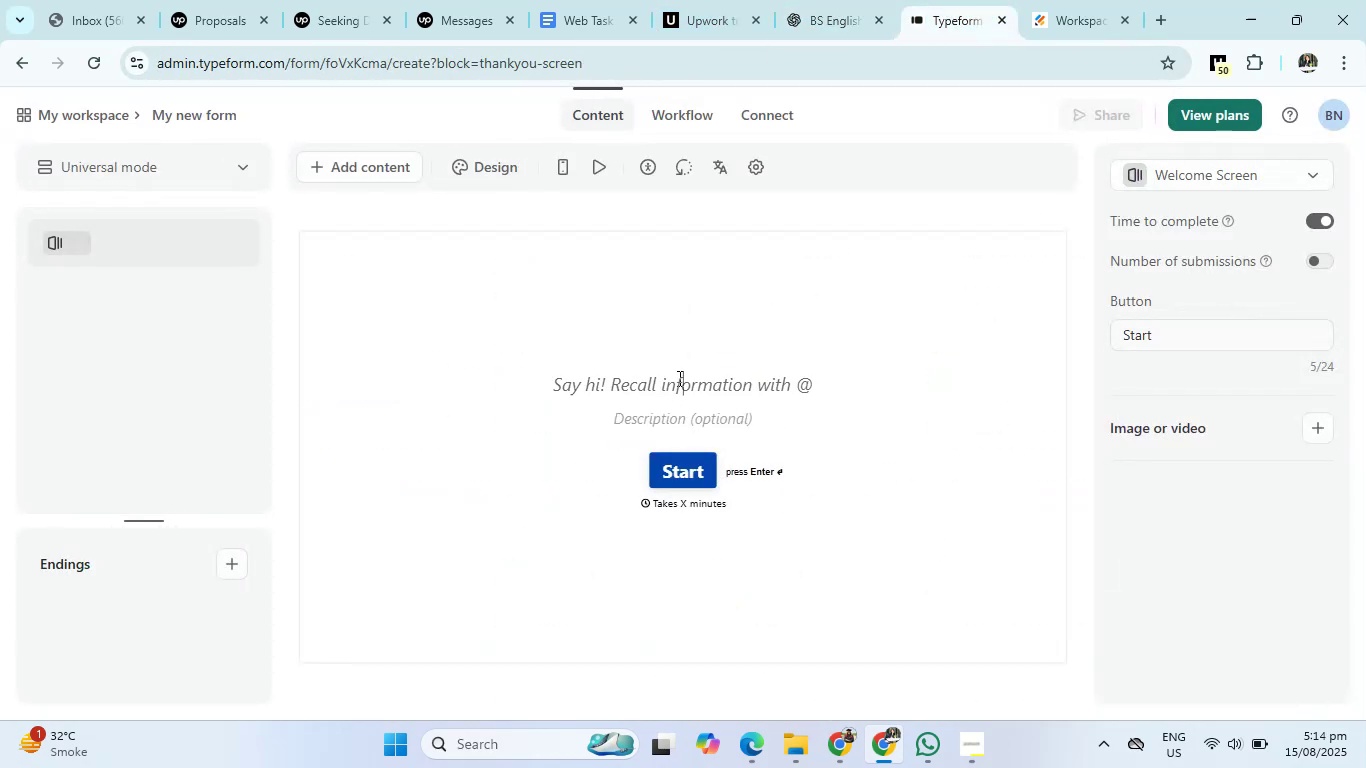 
key(Control+V)
 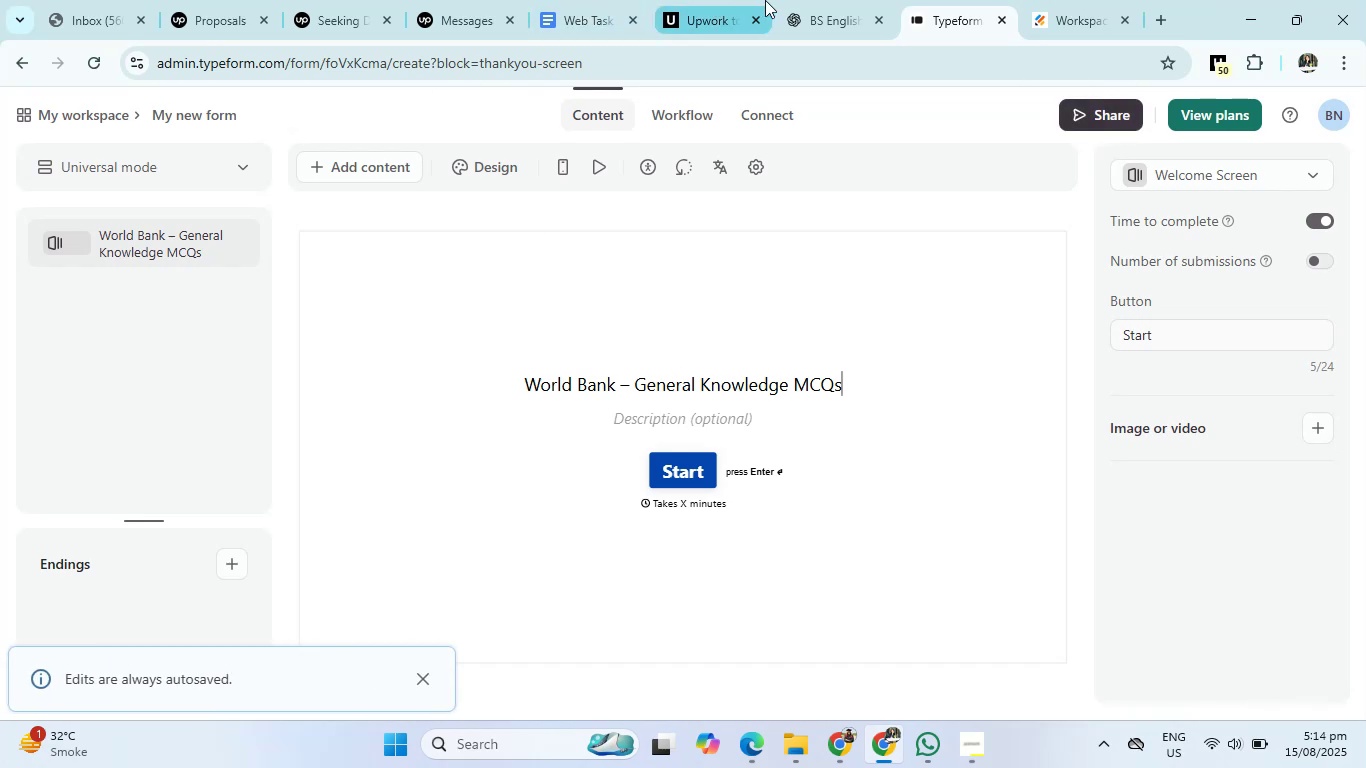 
left_click([816, 0])
 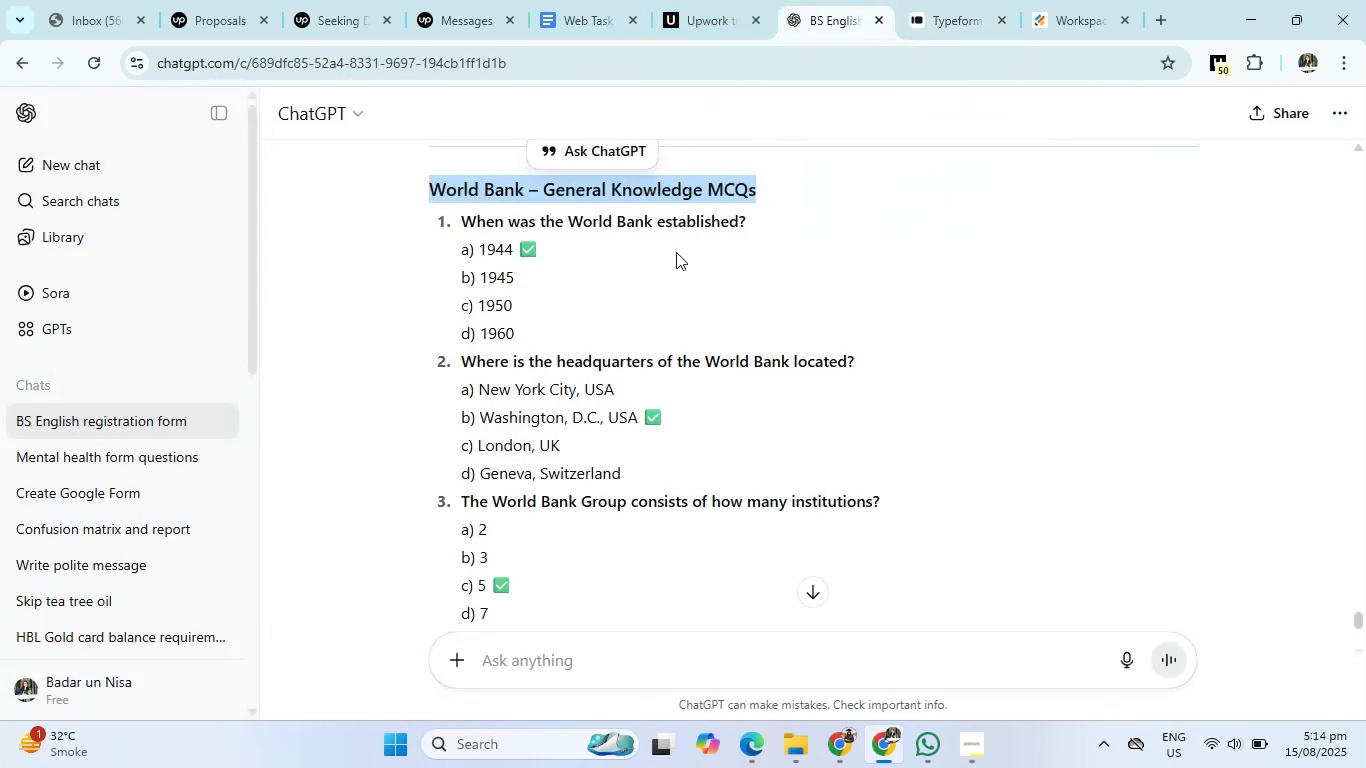 
wait(5.07)
 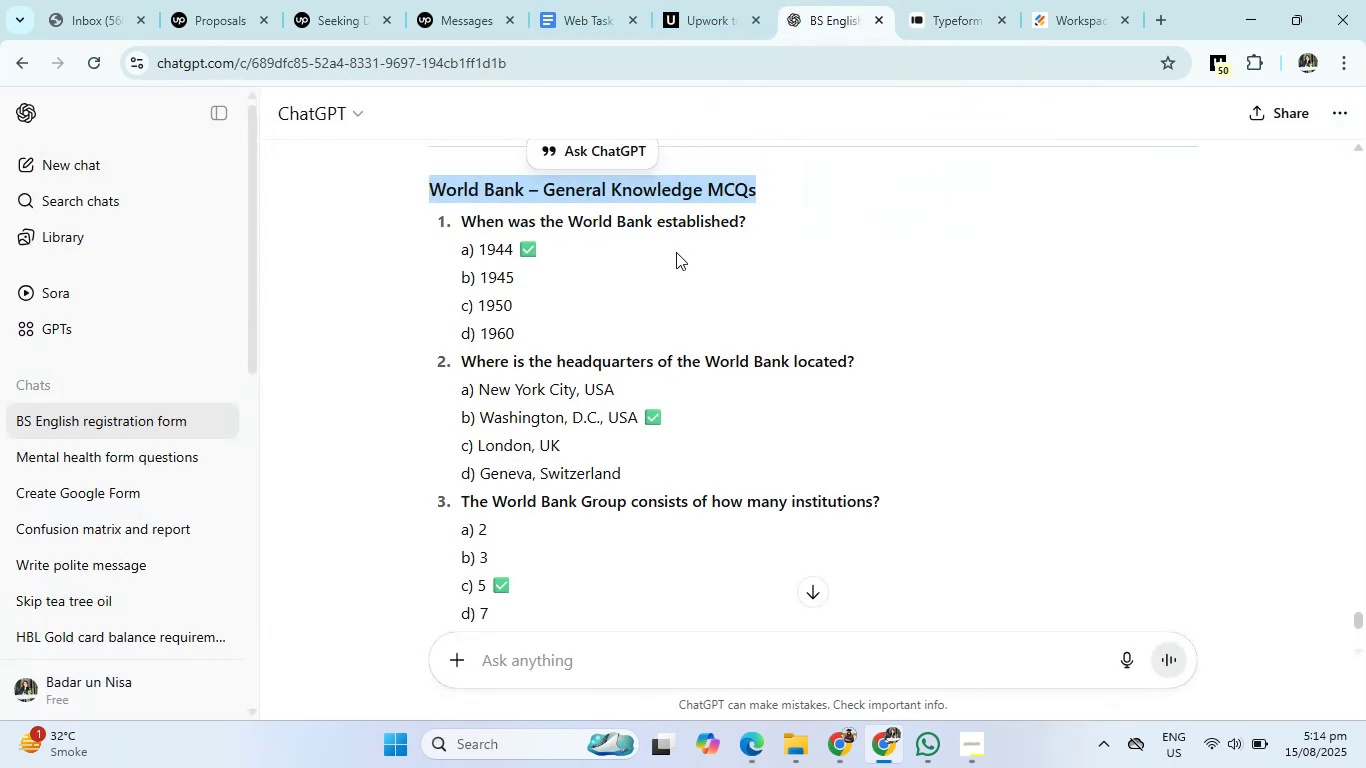 
left_click([917, 0])
 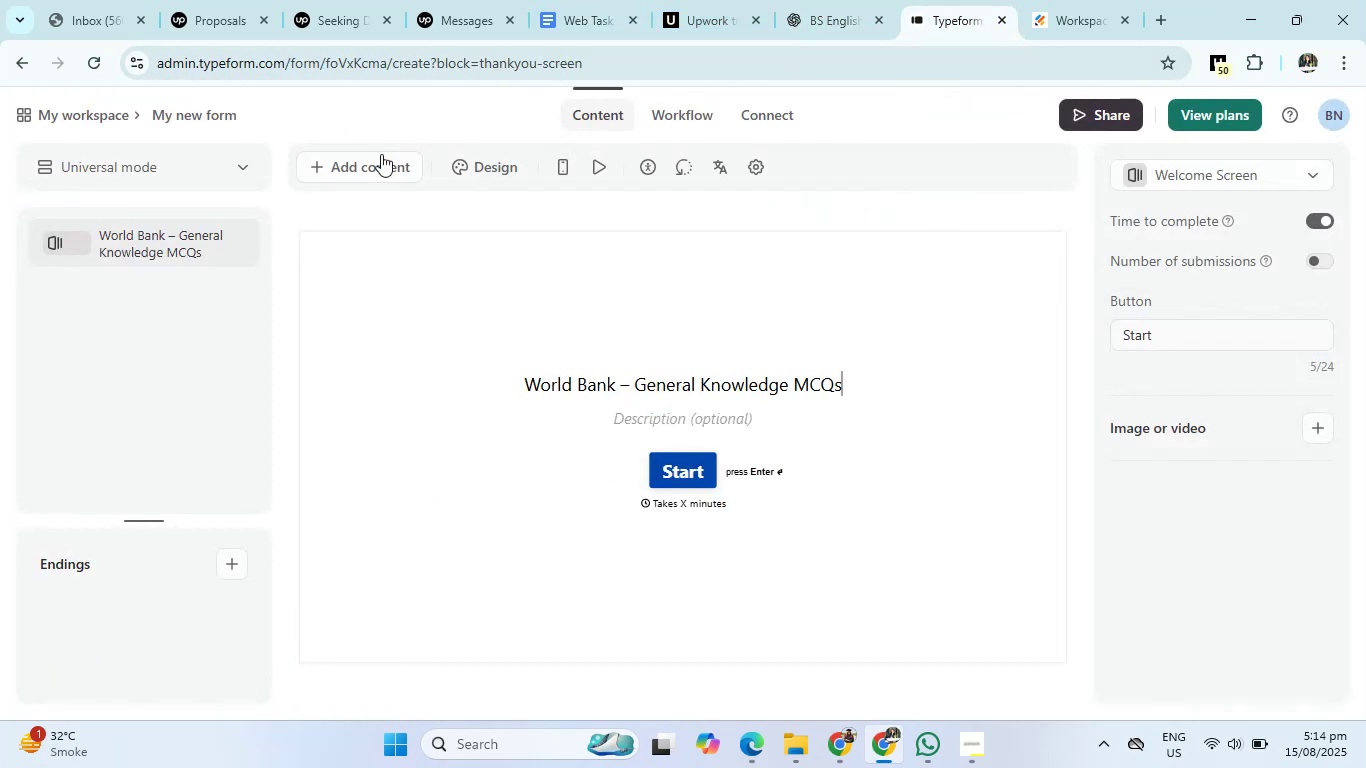 
left_click([381, 155])
 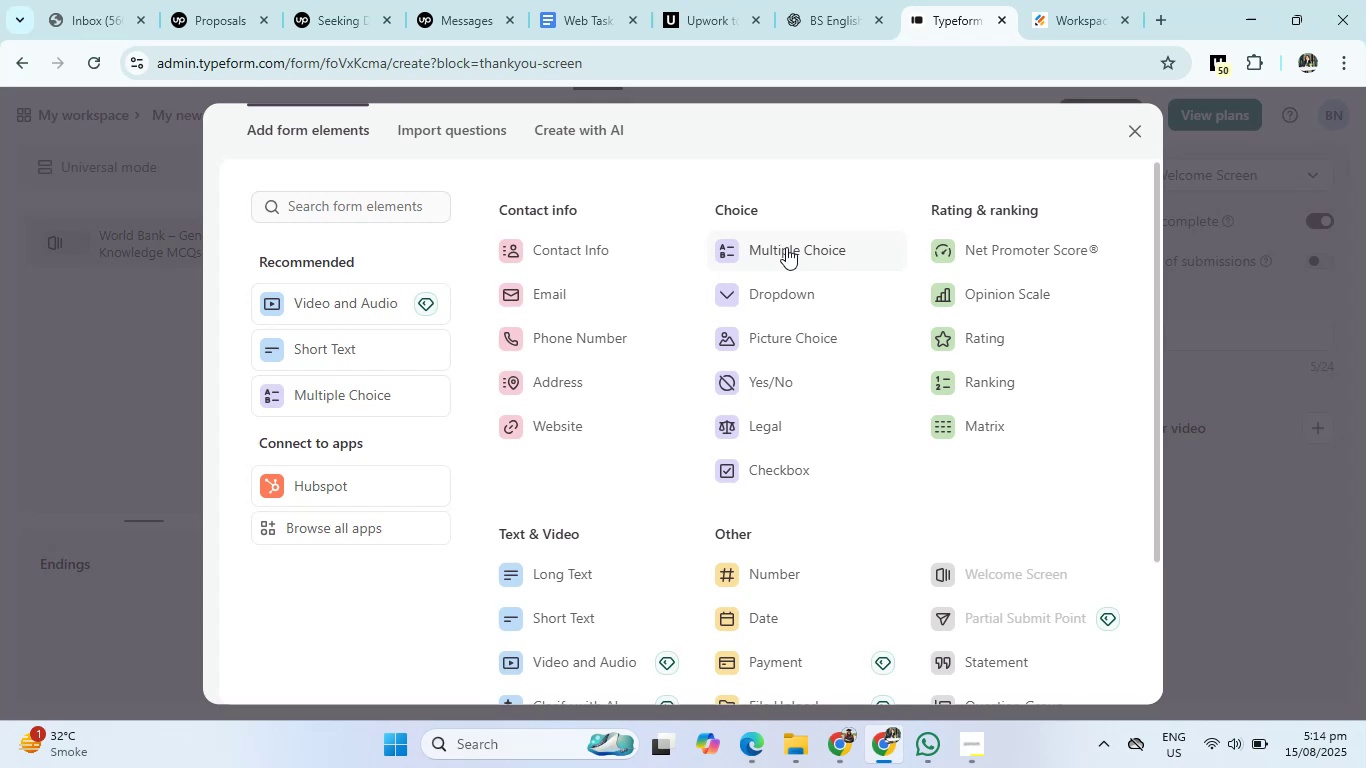 
left_click([786, 247])
 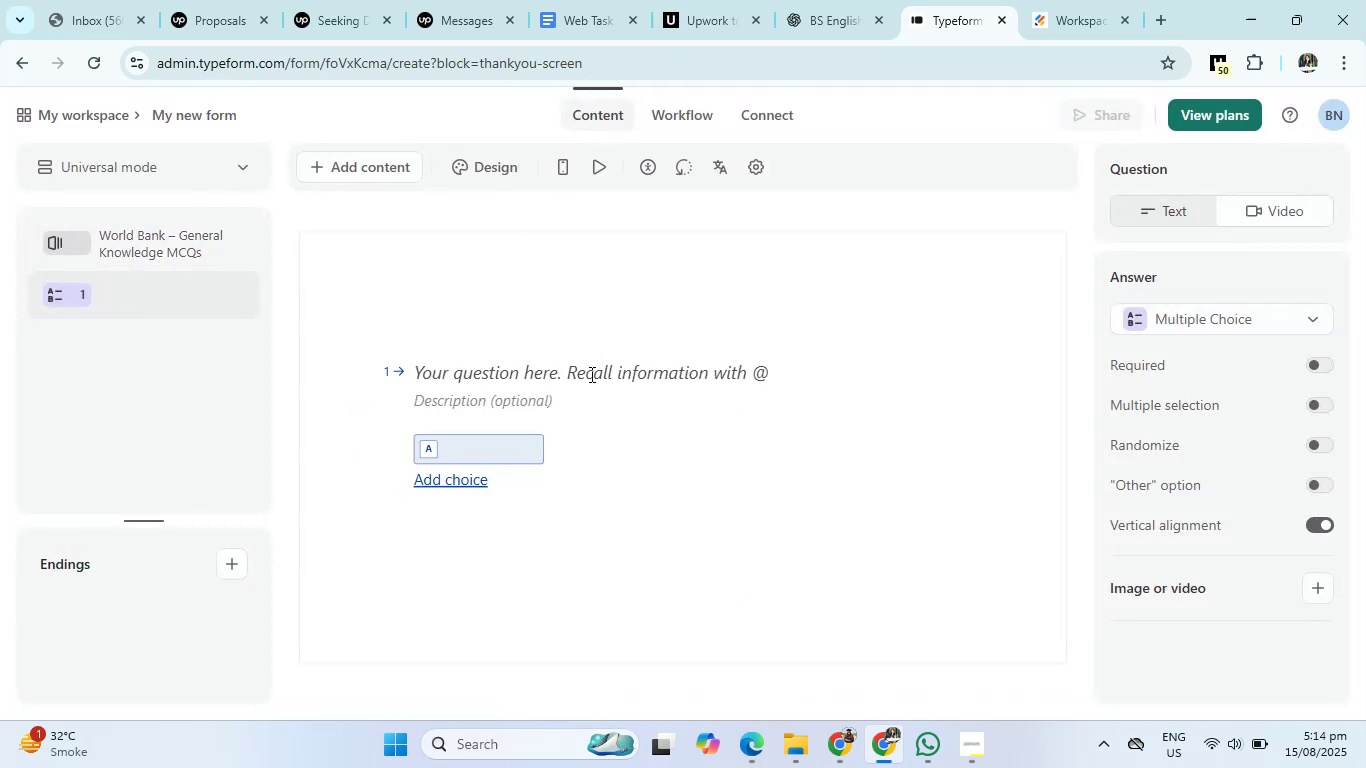 
left_click([590, 374])
 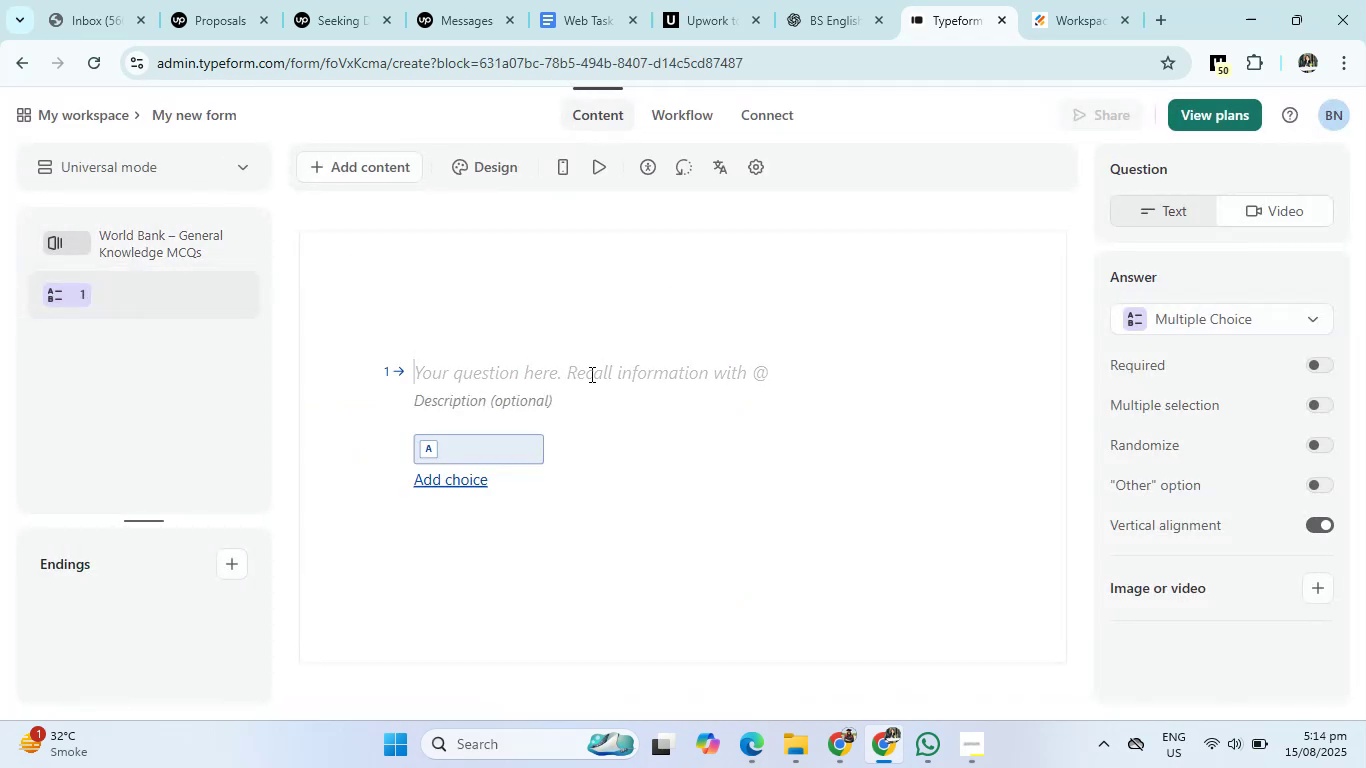 
type(When was the world bank establish)
 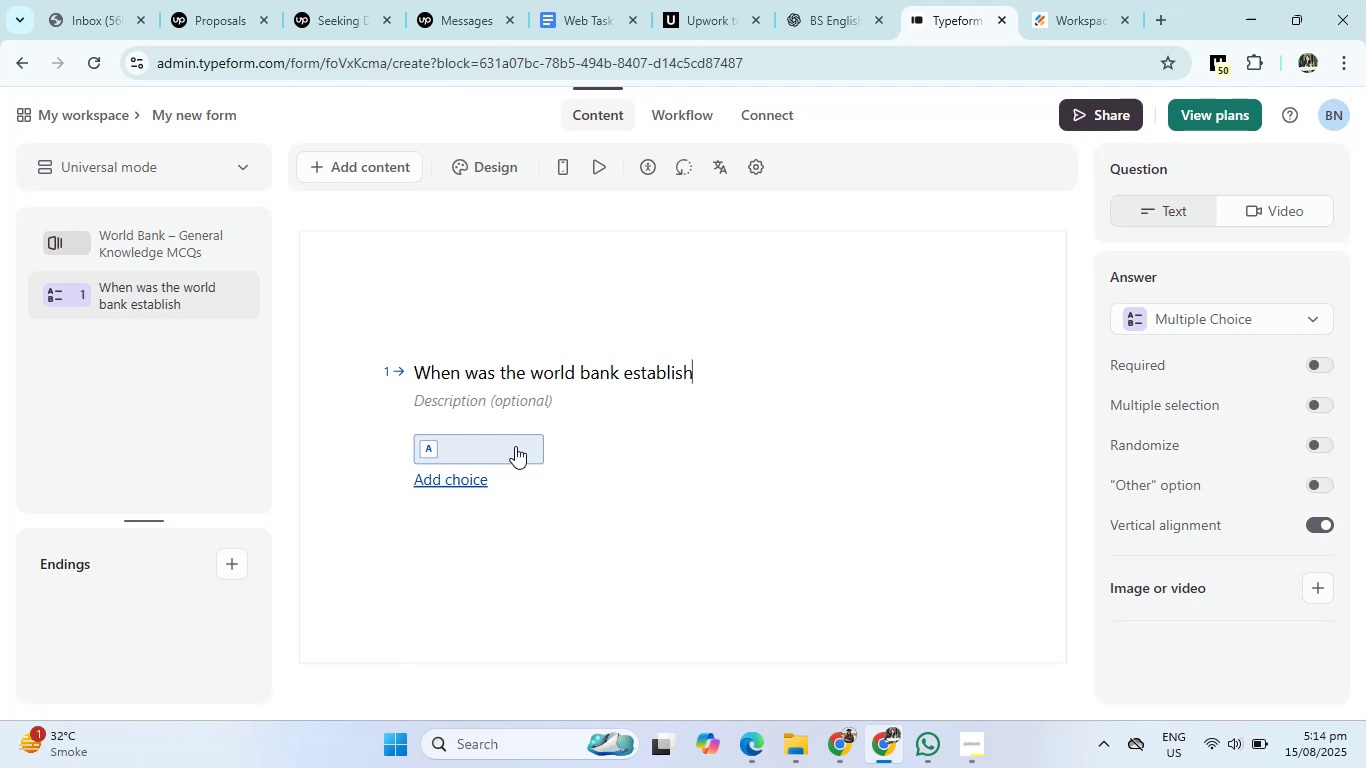 
left_click([509, 442])
 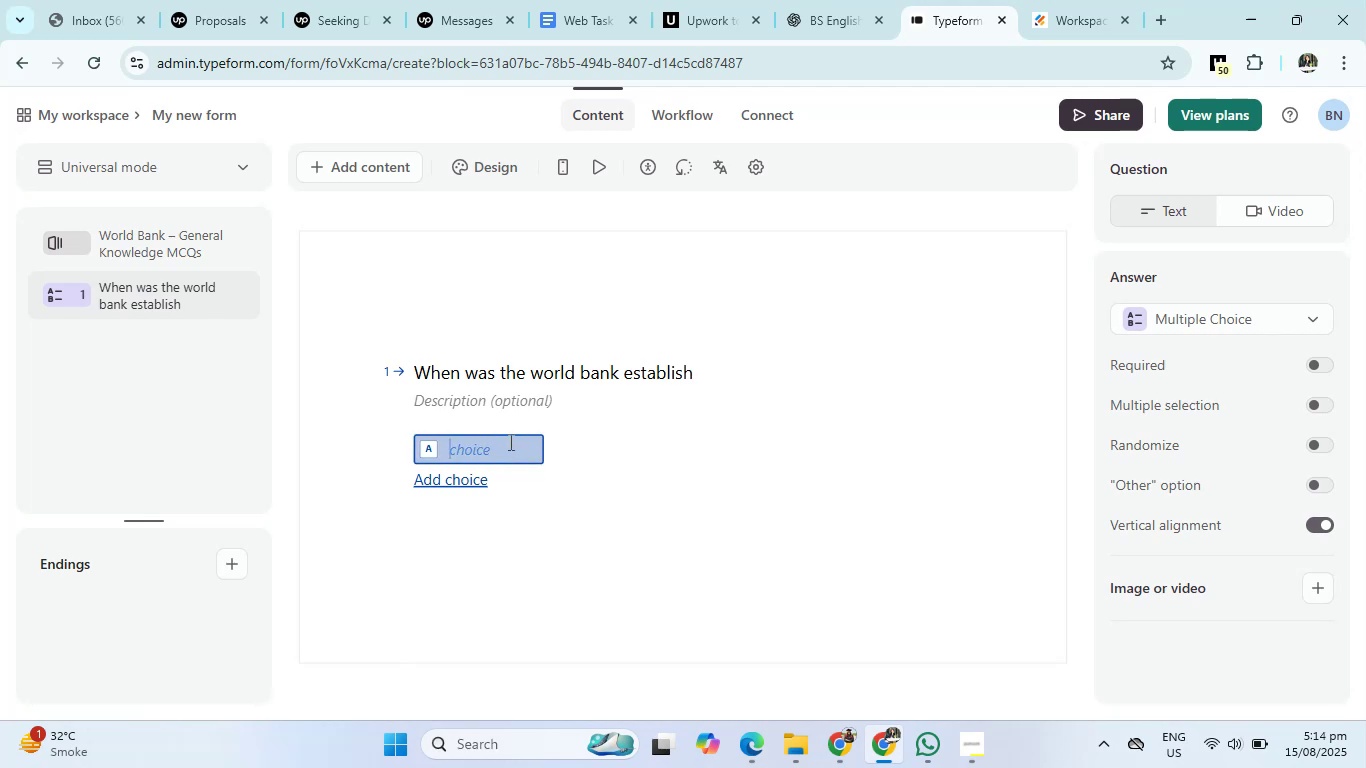 
key(Numpad1)
 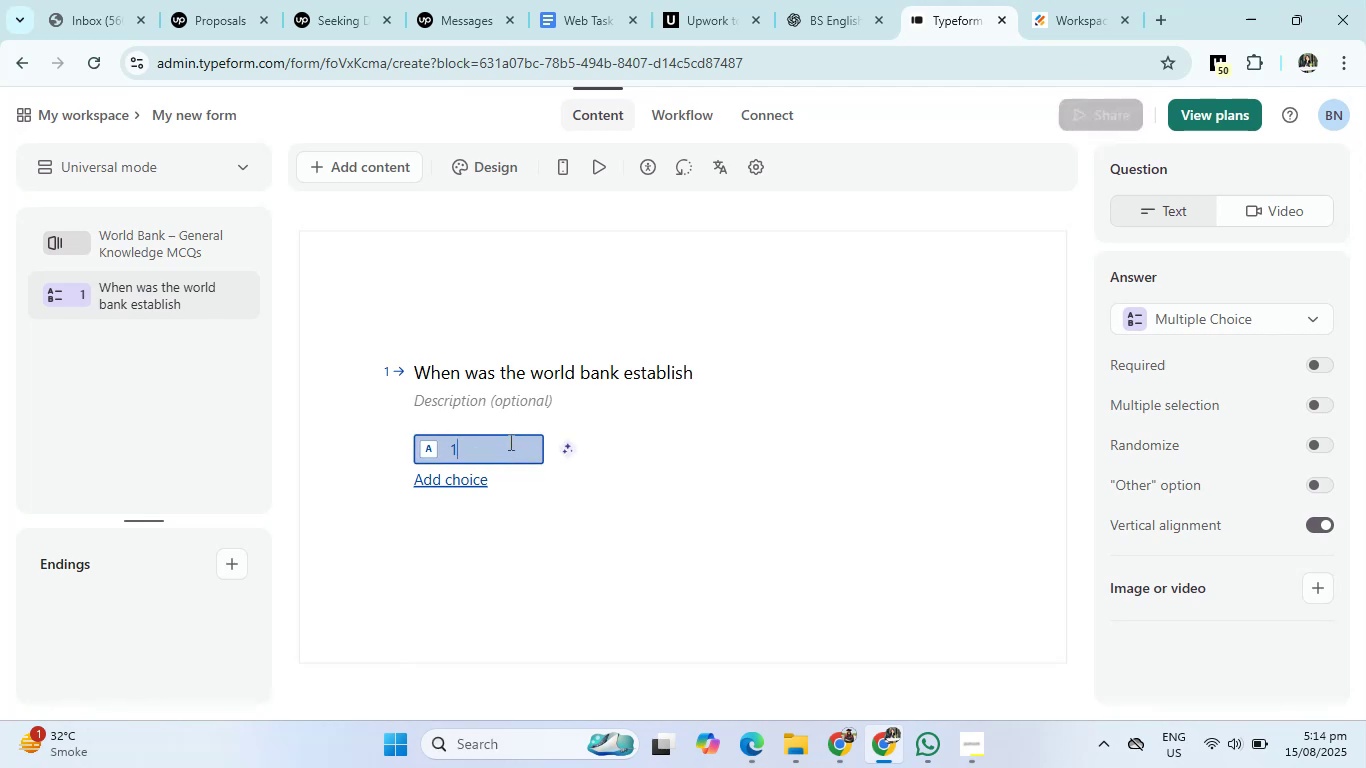 
key(Numpad9)
 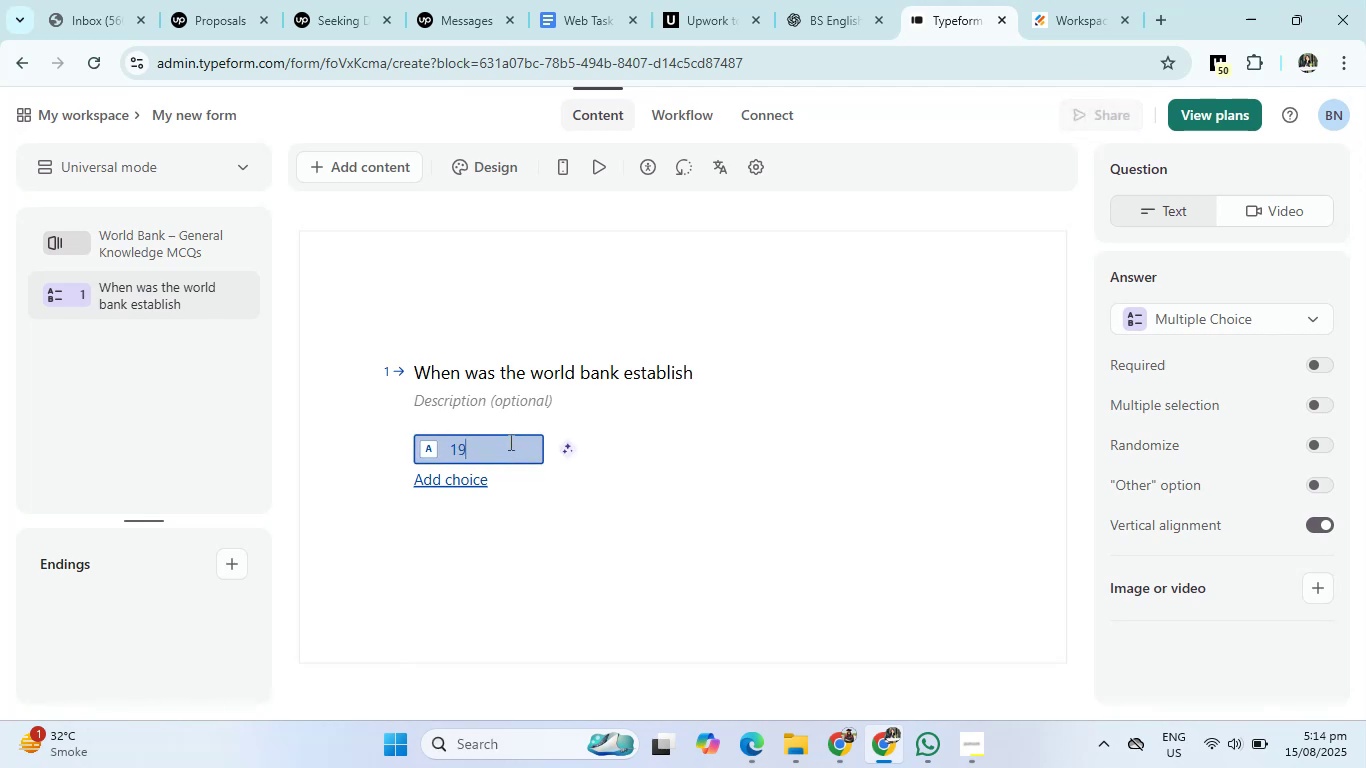 
key(Numpad4)
 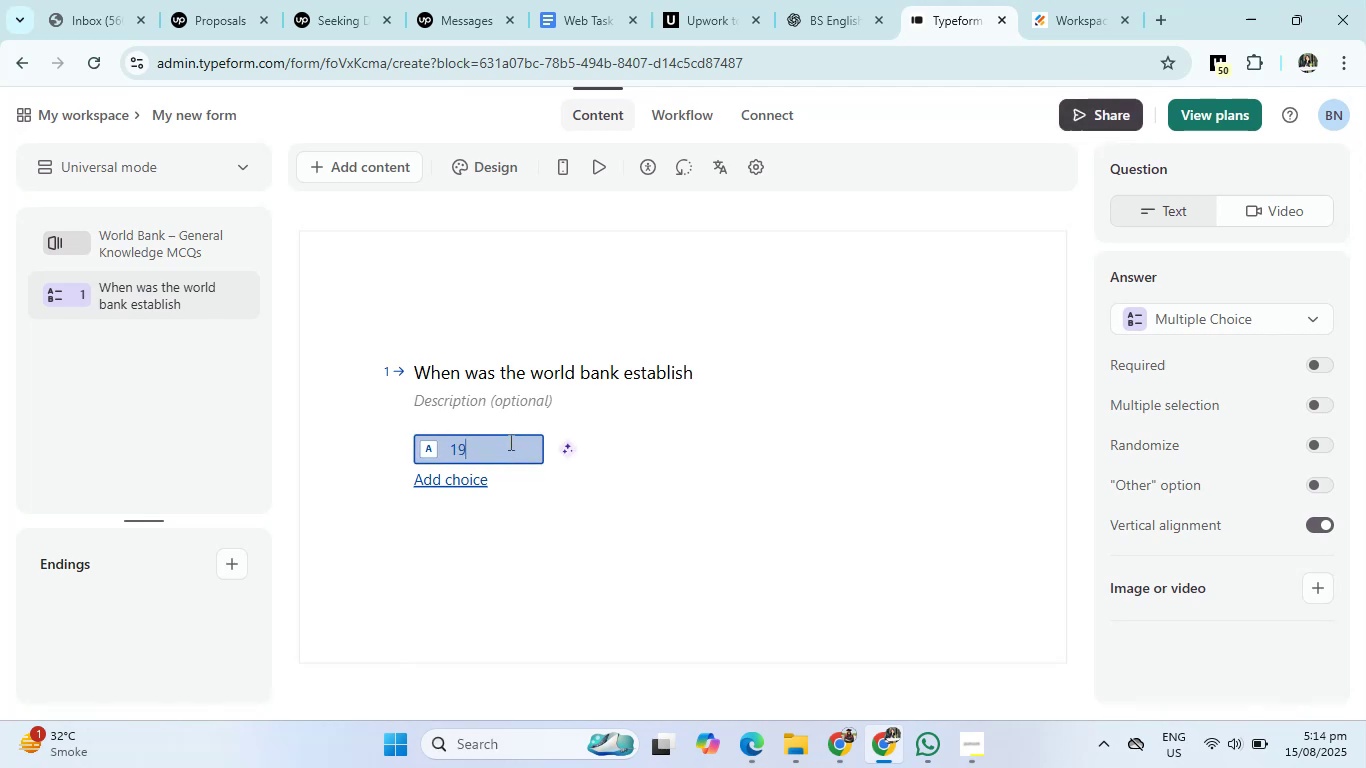 
key(Numpad4)
 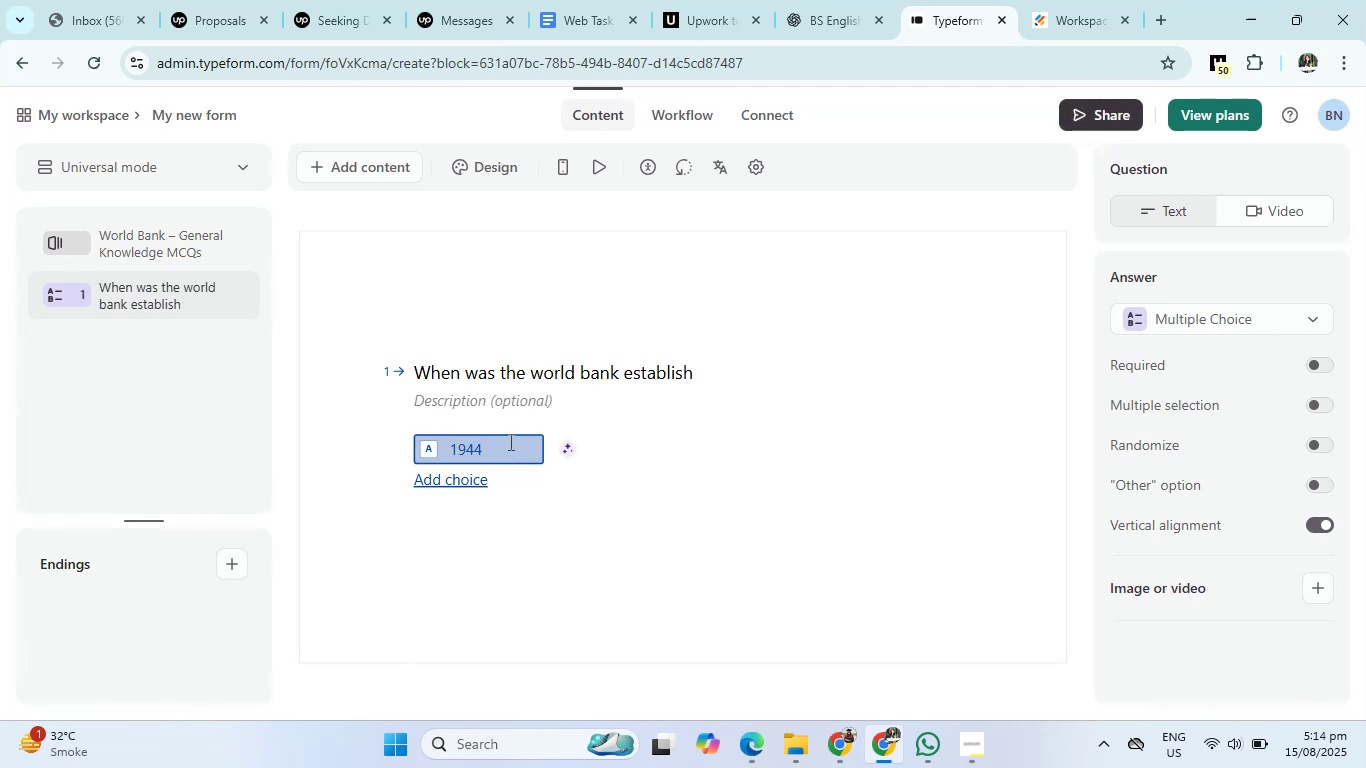 
key(Enter)
 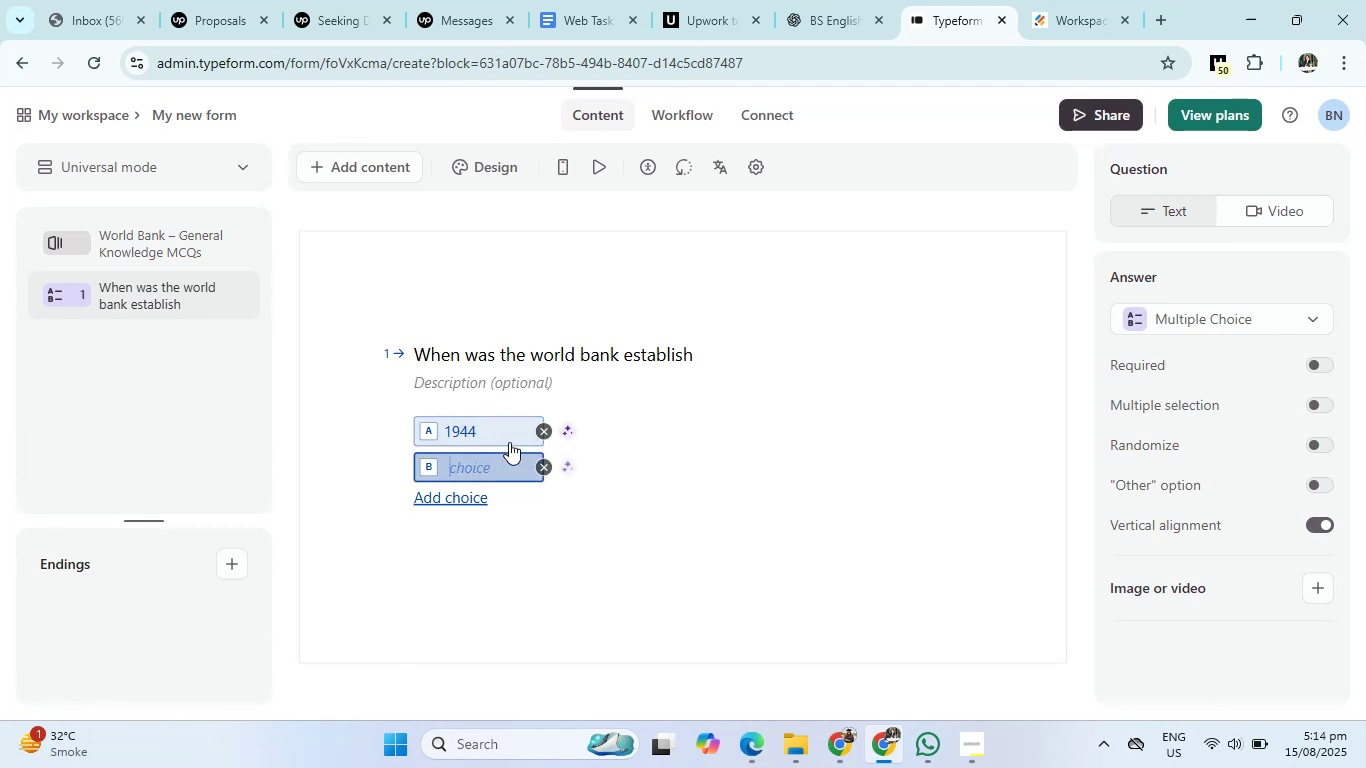 
key(Numpad1)
 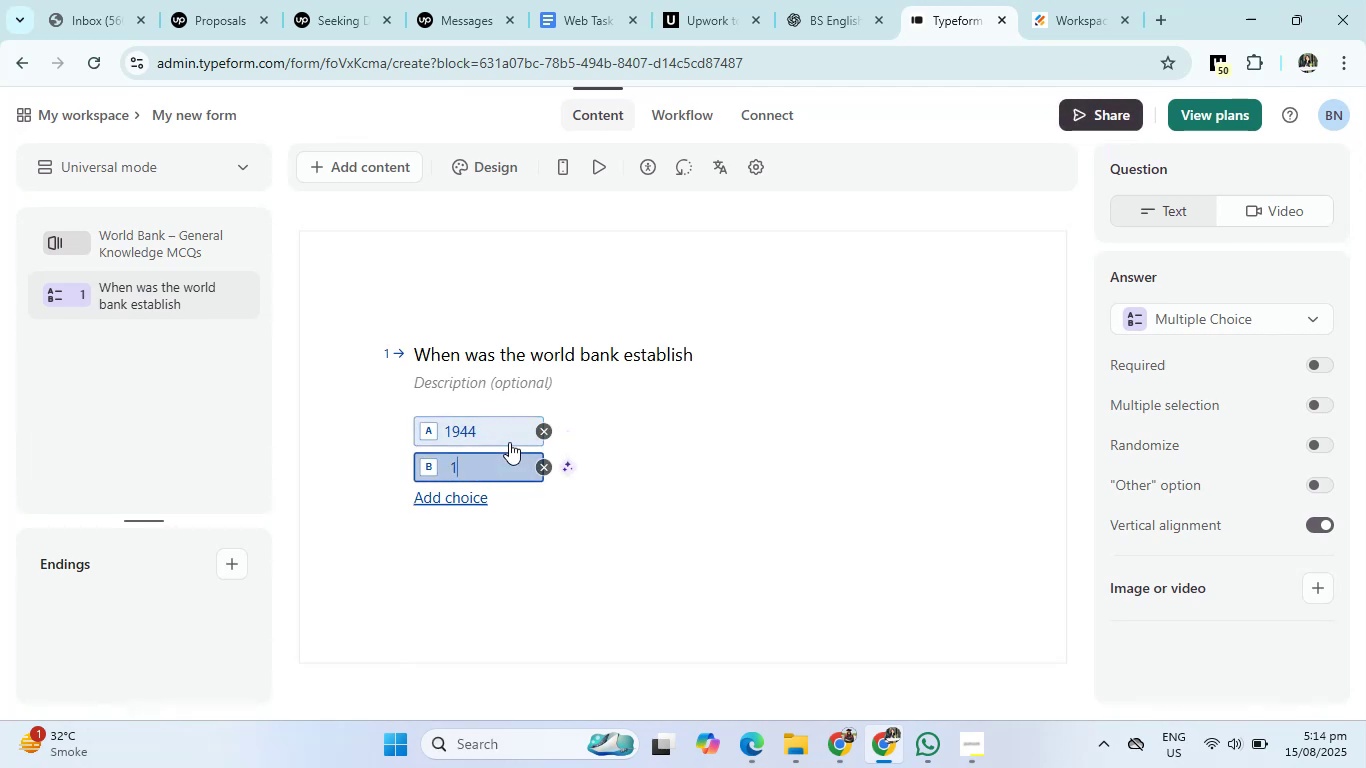 
key(Numpad9)
 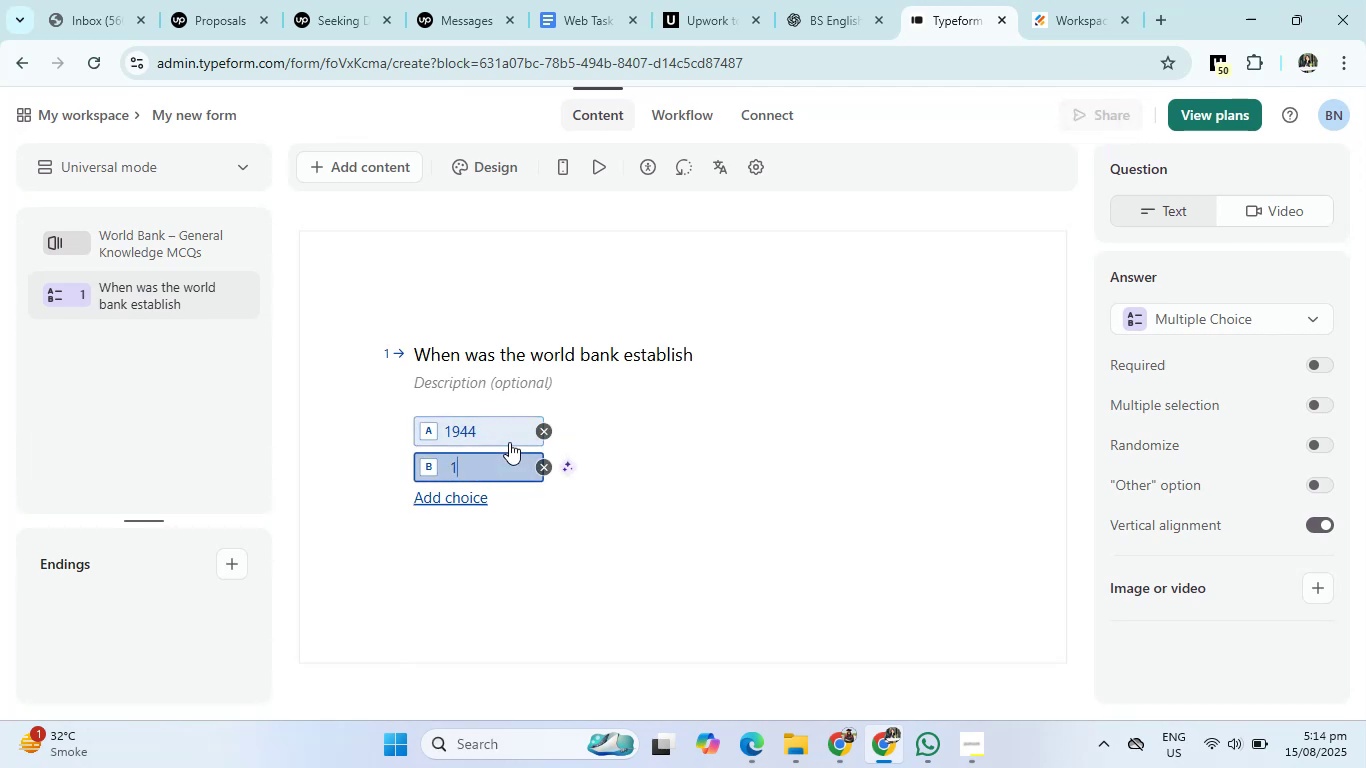 
key(Numpad4)
 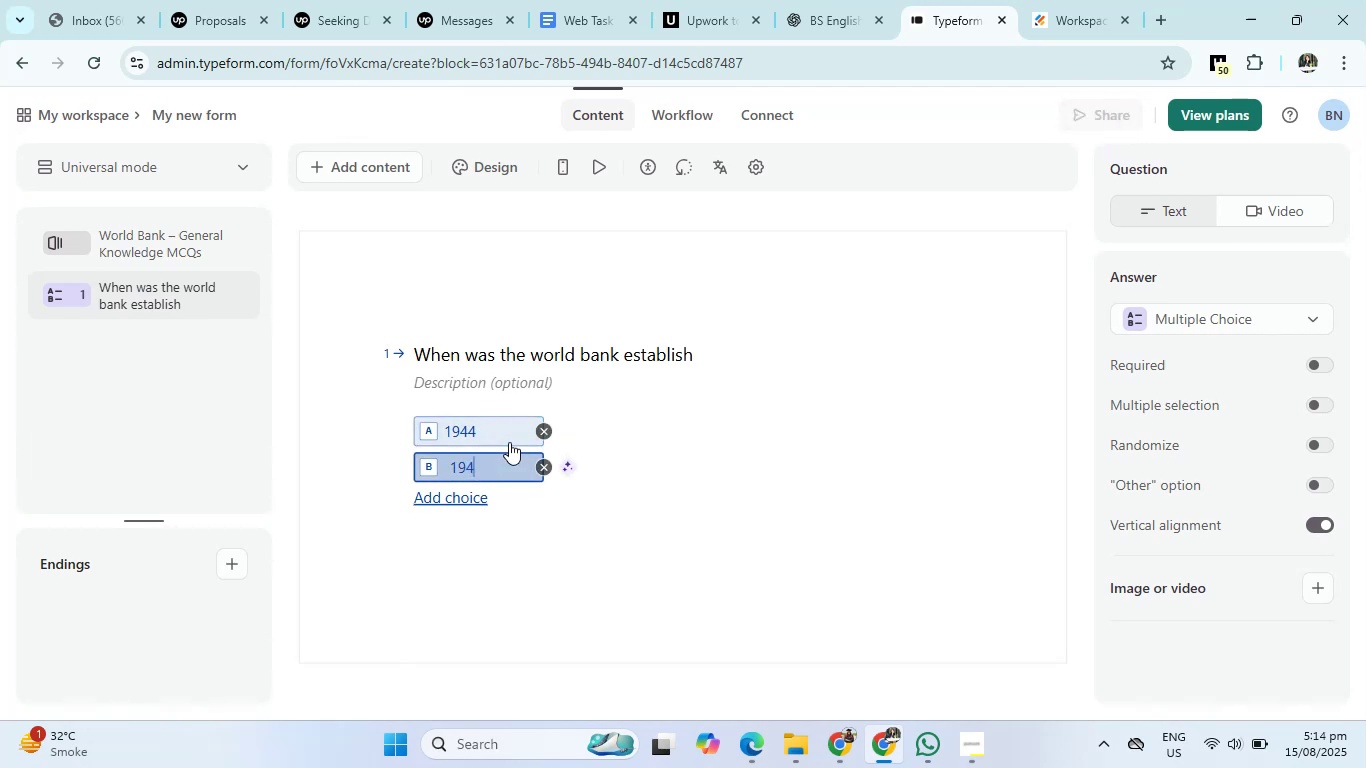 
key(Numpad5)
 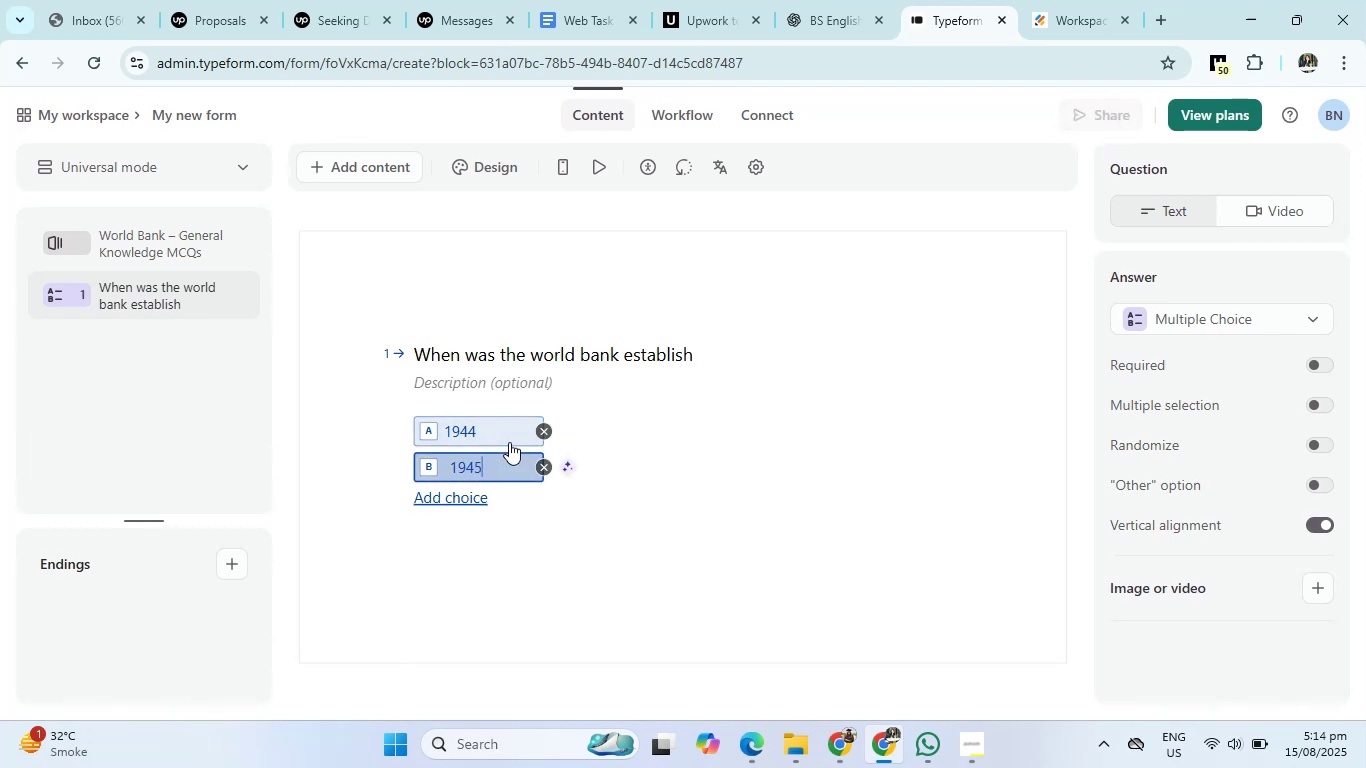 
key(Enter)
 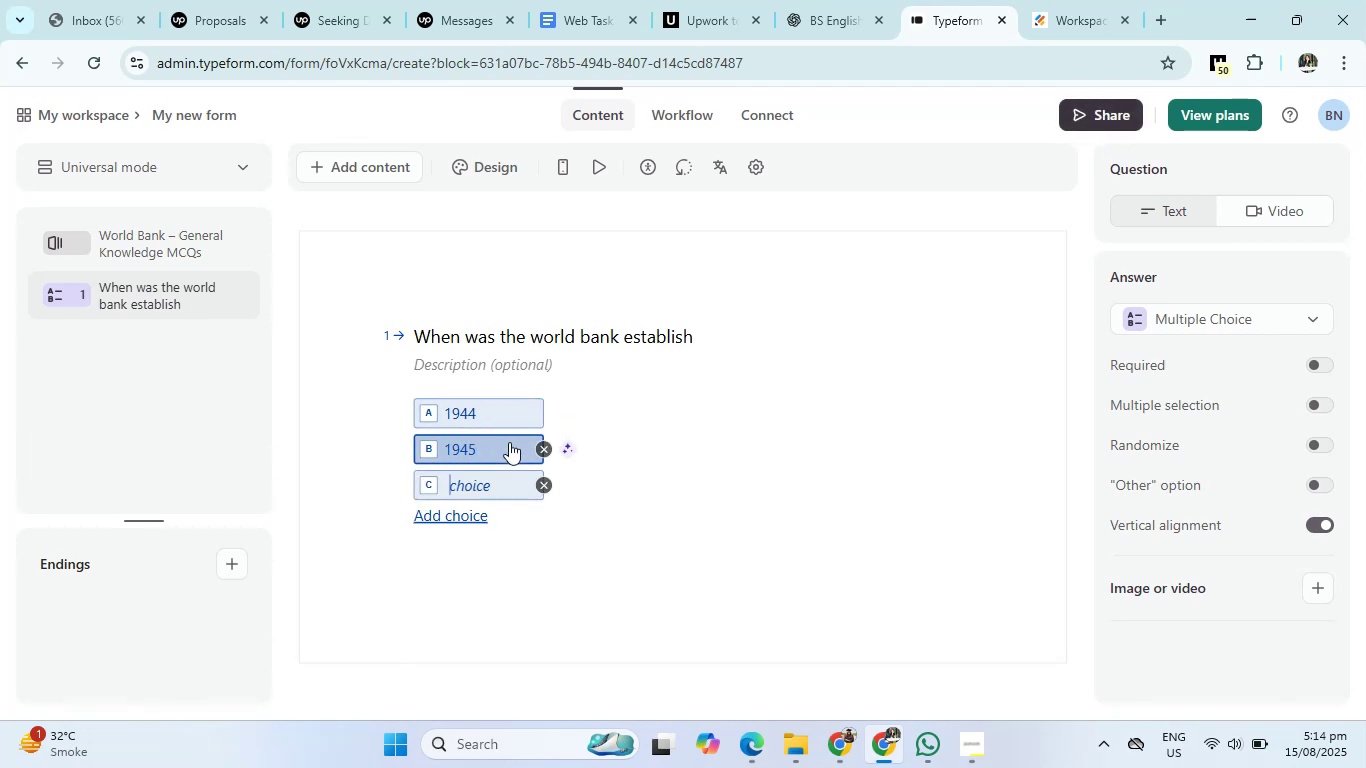 
key(Numpad1)
 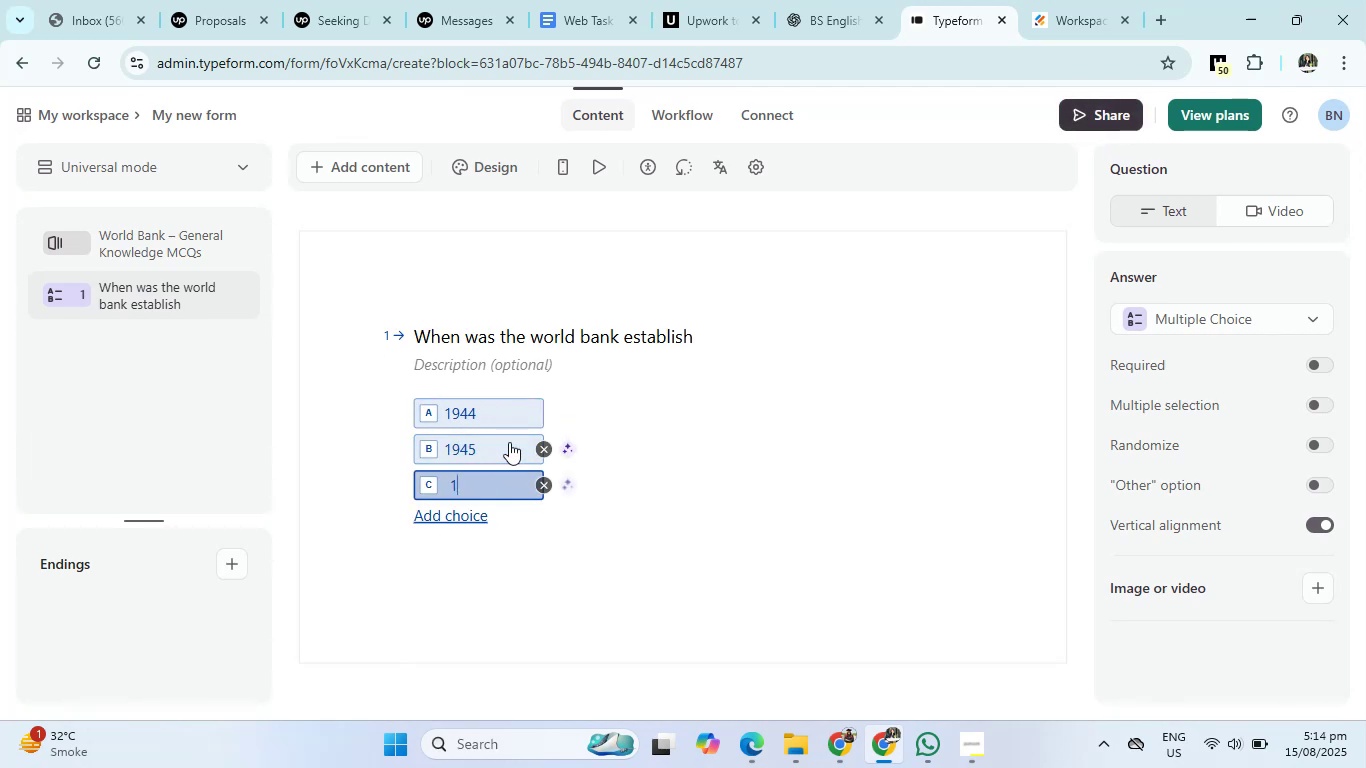 
key(Numpad9)
 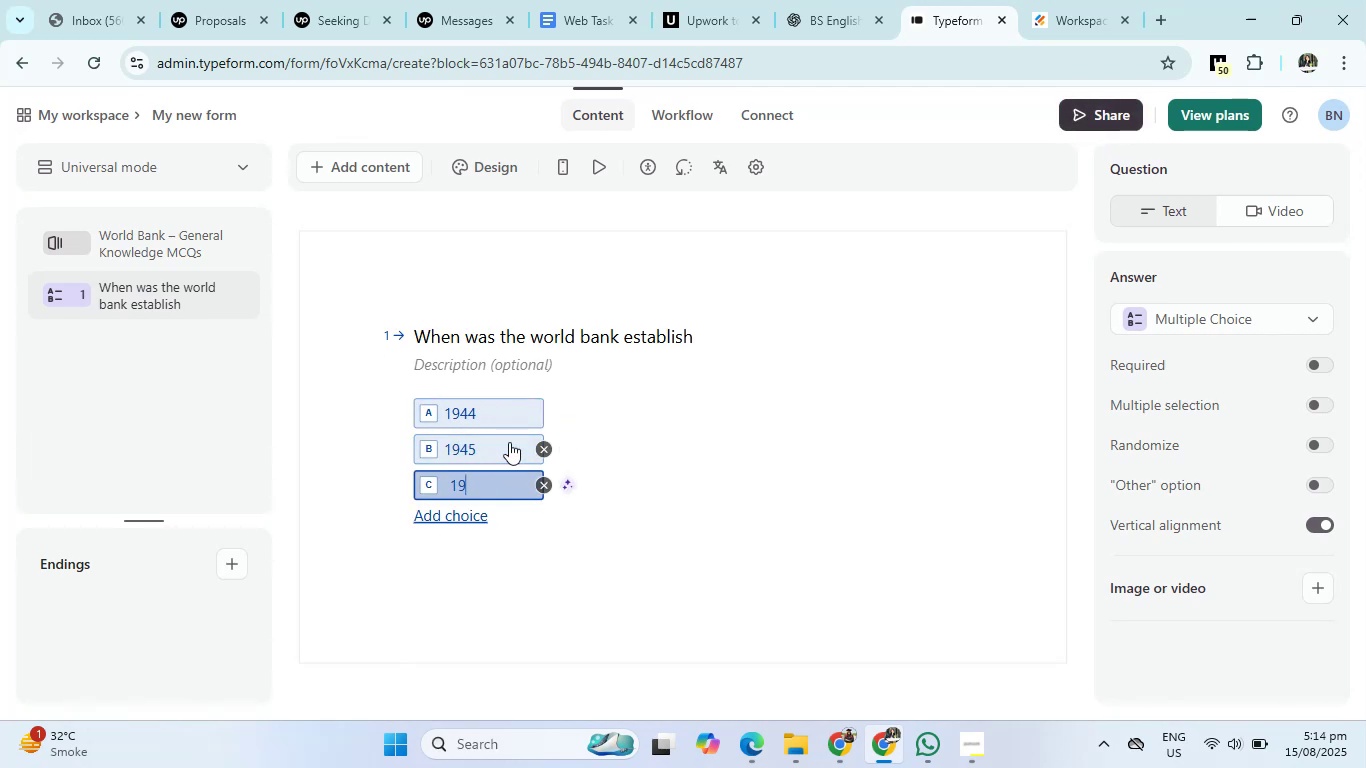 
key(Numpad4)
 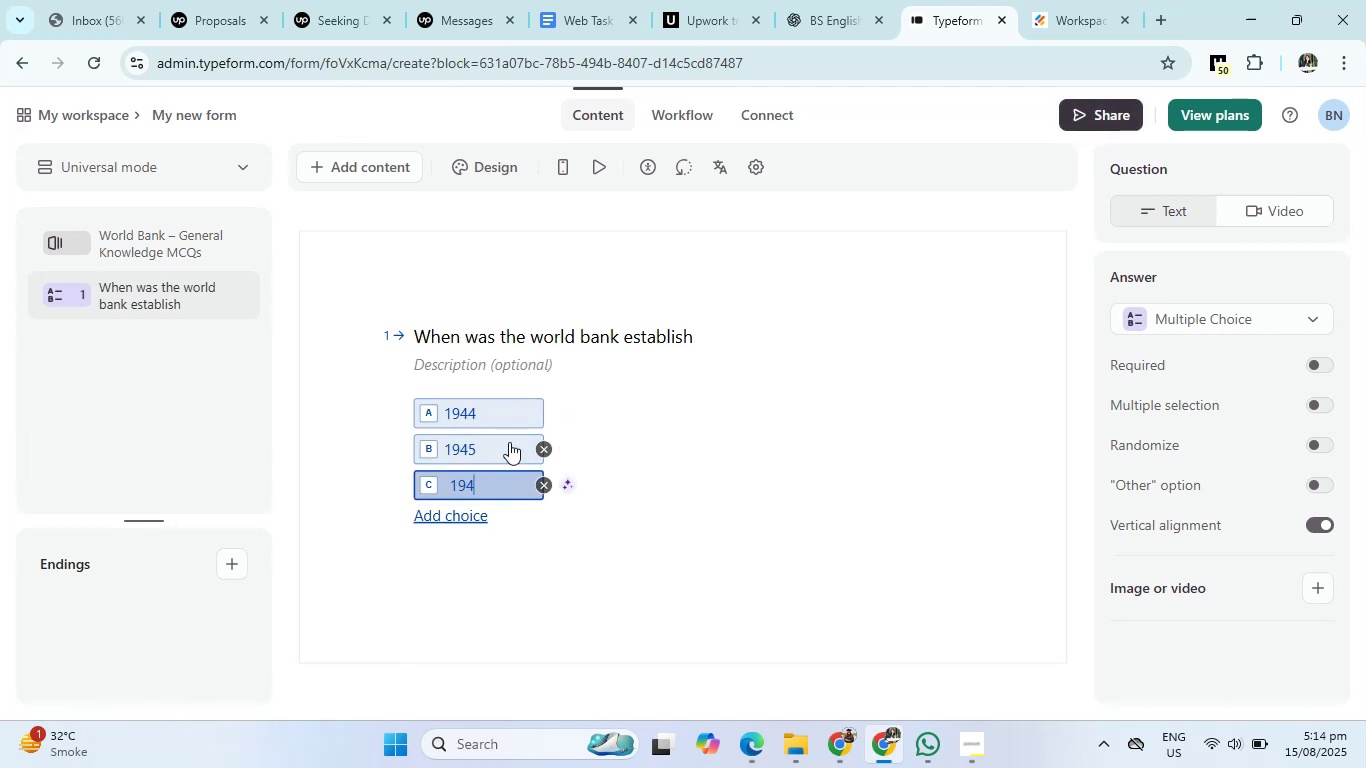 
key(Numpad7)
 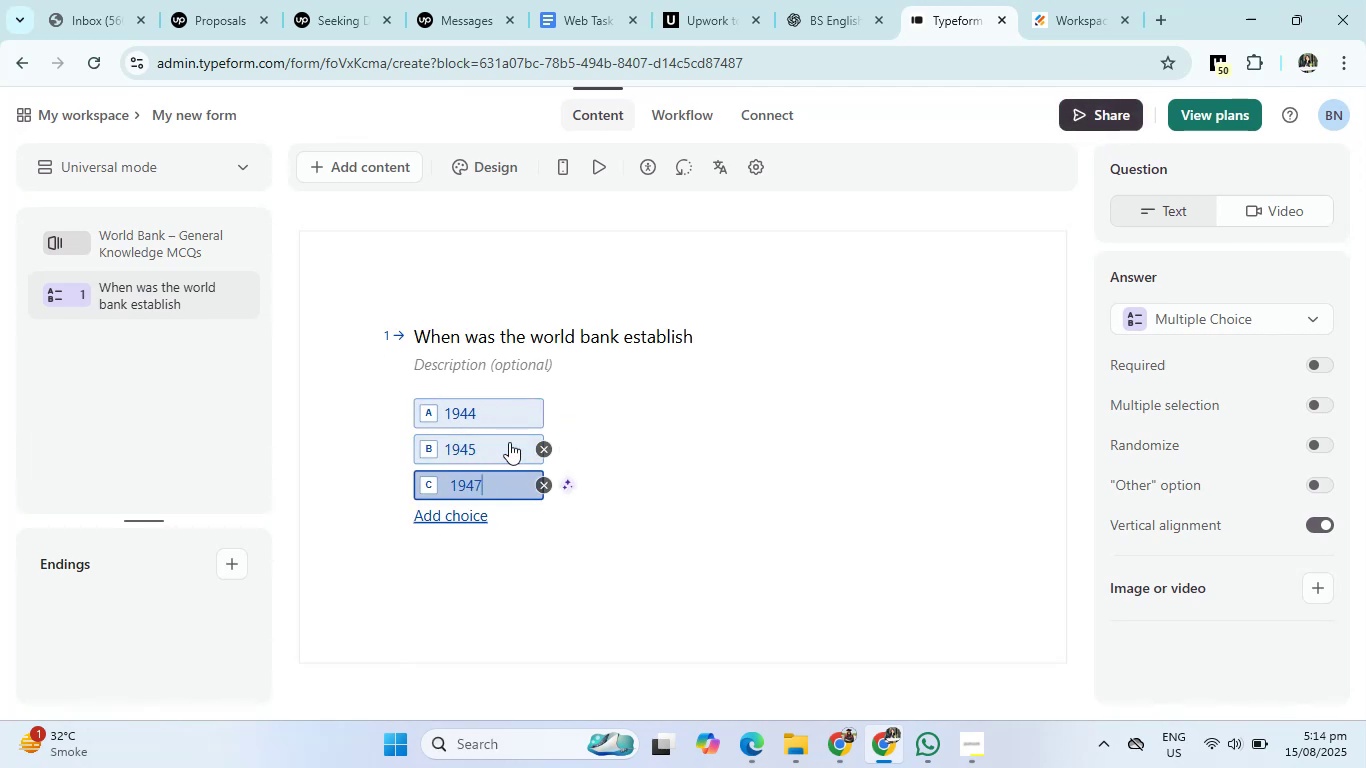 
key(Enter)
 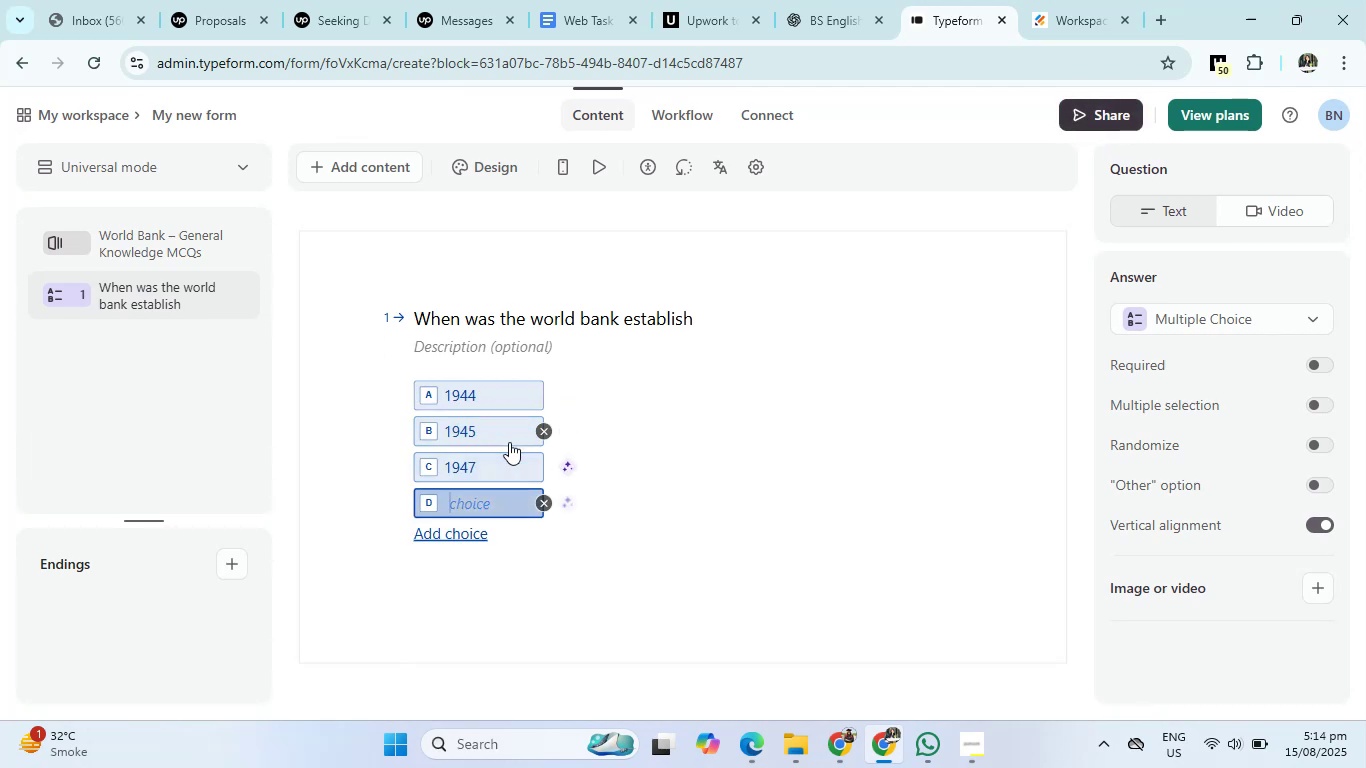 
key(Numpad1)
 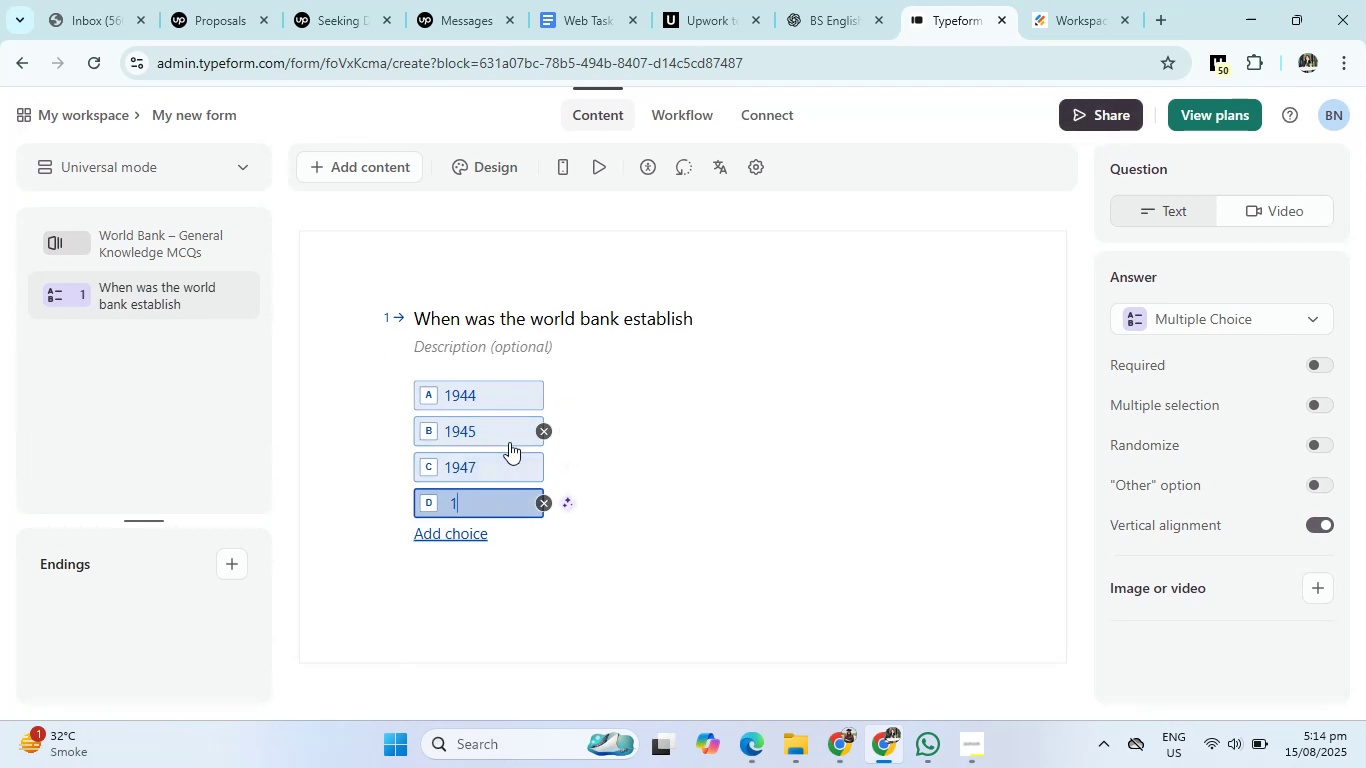 
key(Numpad9)
 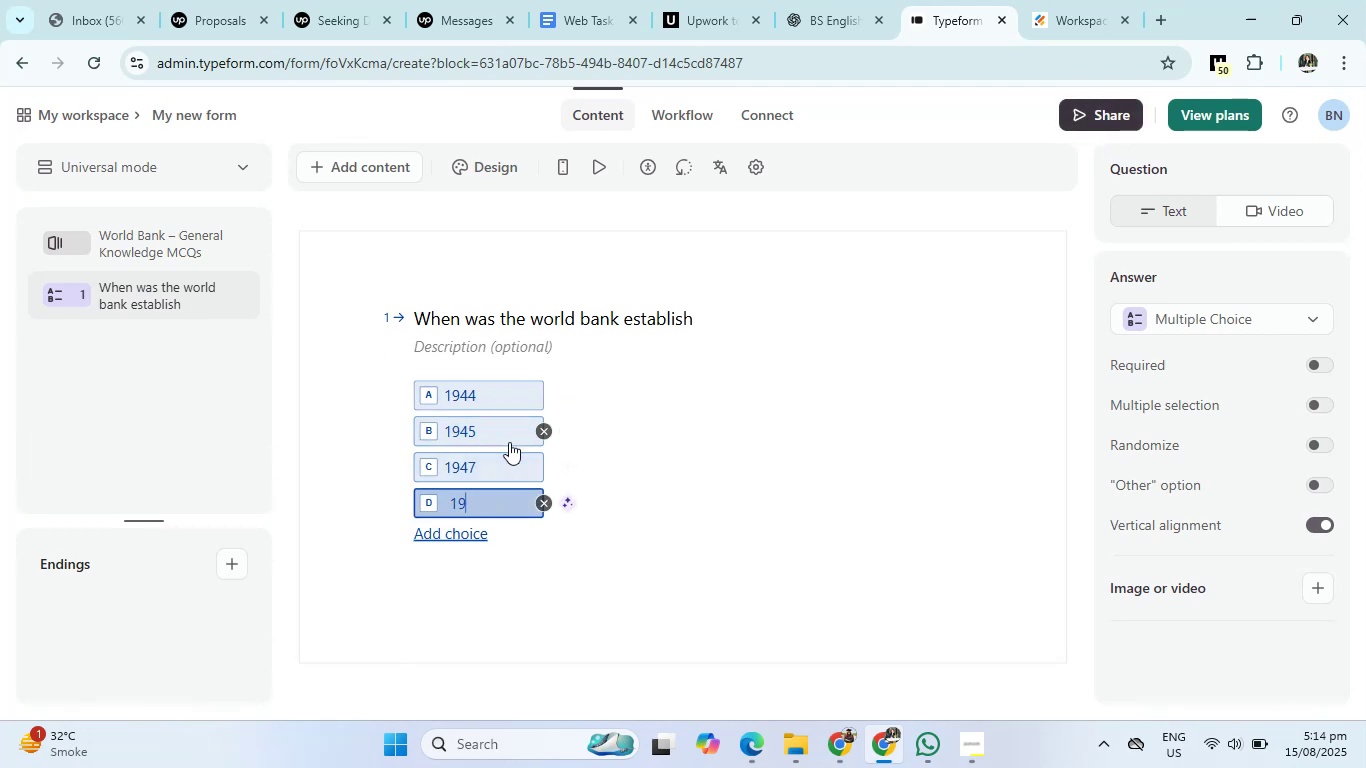 
key(Numpad5)
 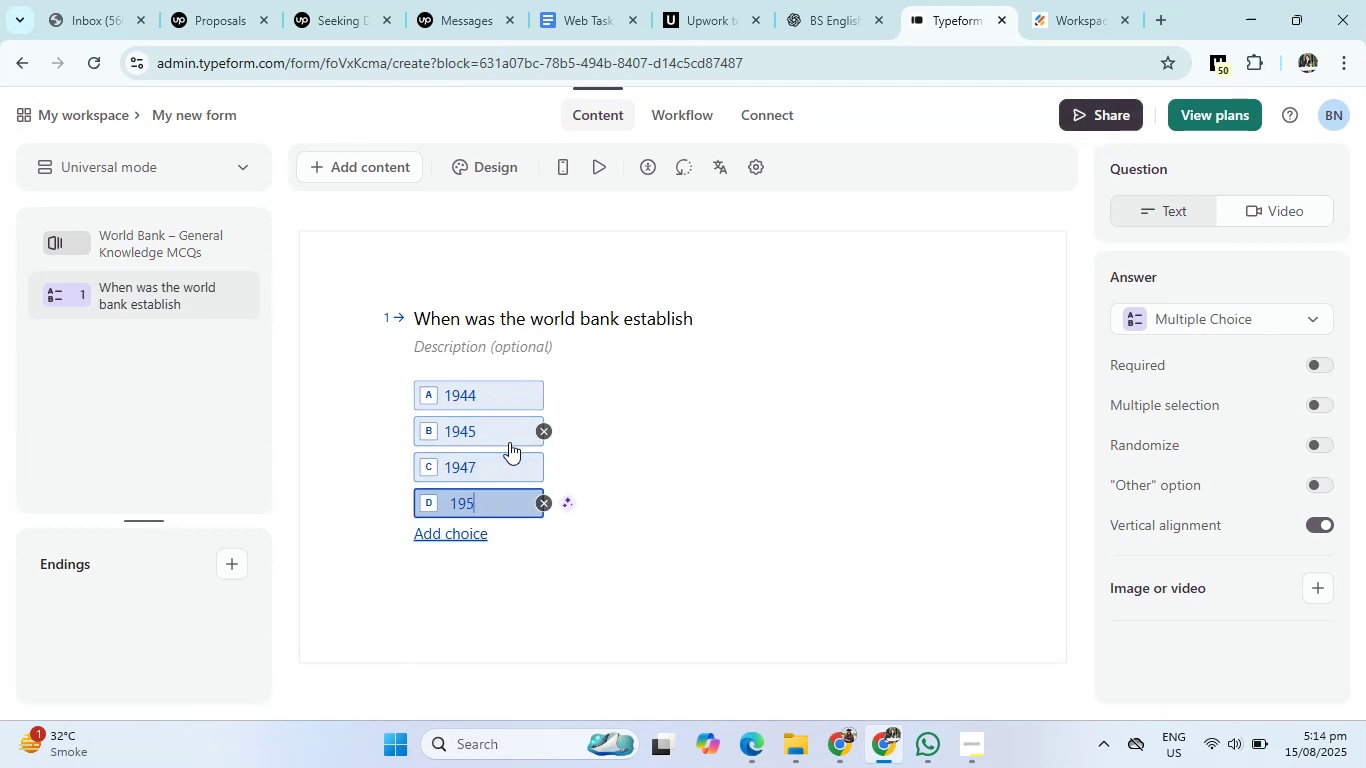 
key(Numpad0)
 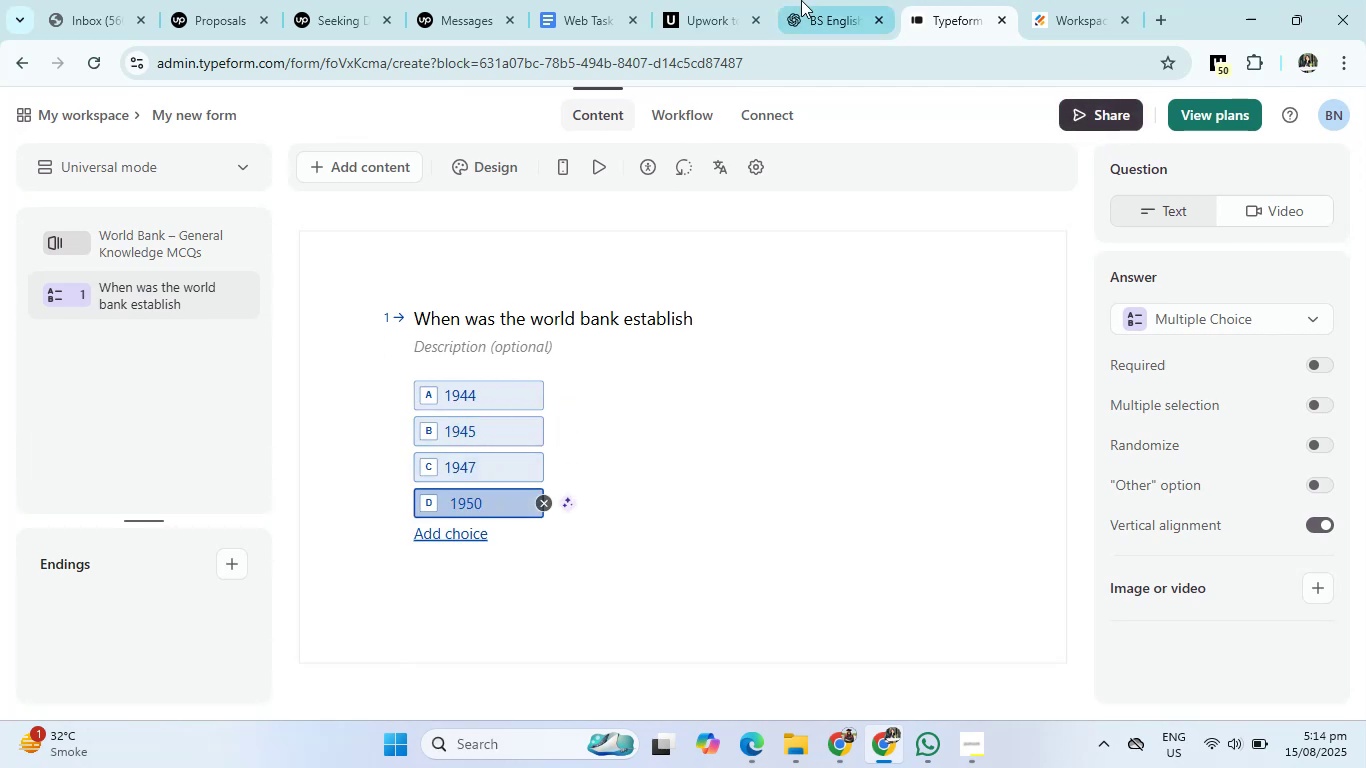 
left_click([801, 0])
 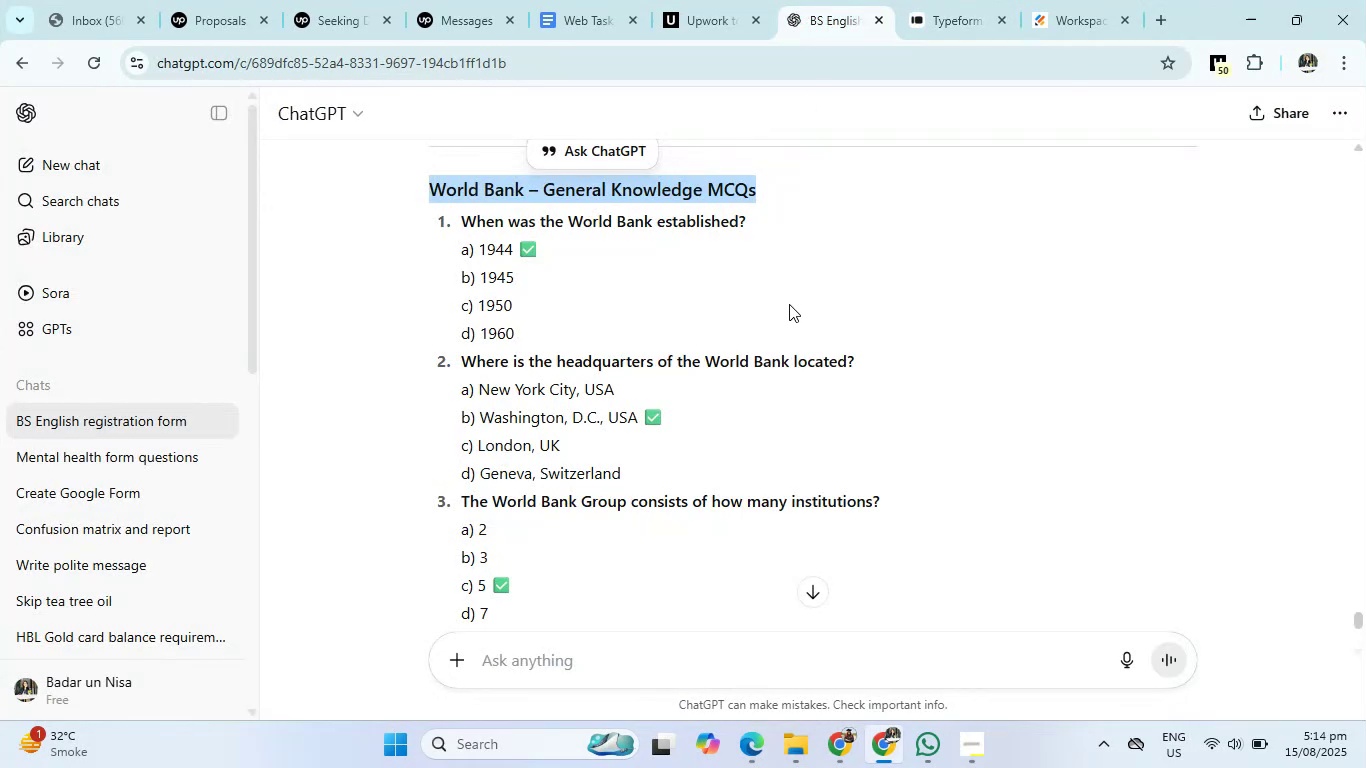 
wait(5.22)
 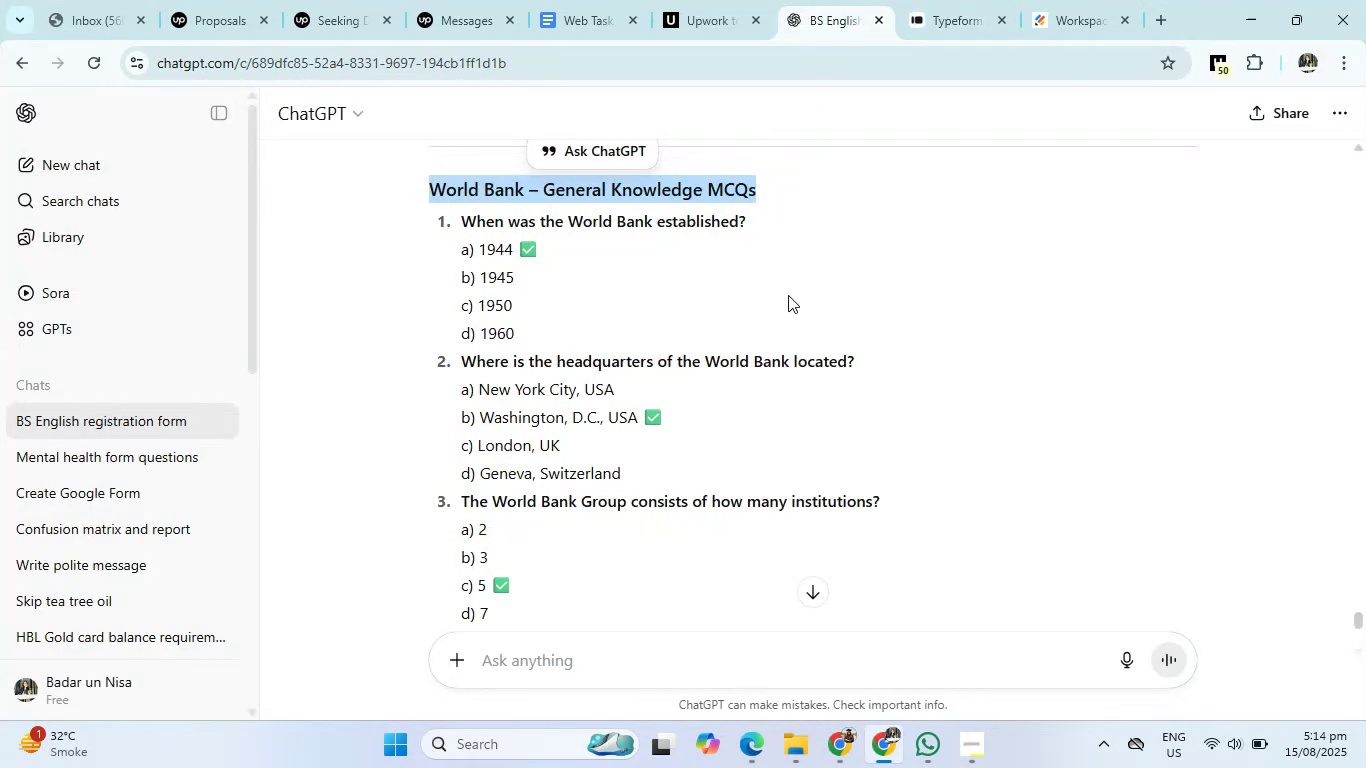 
left_click([955, 0])
 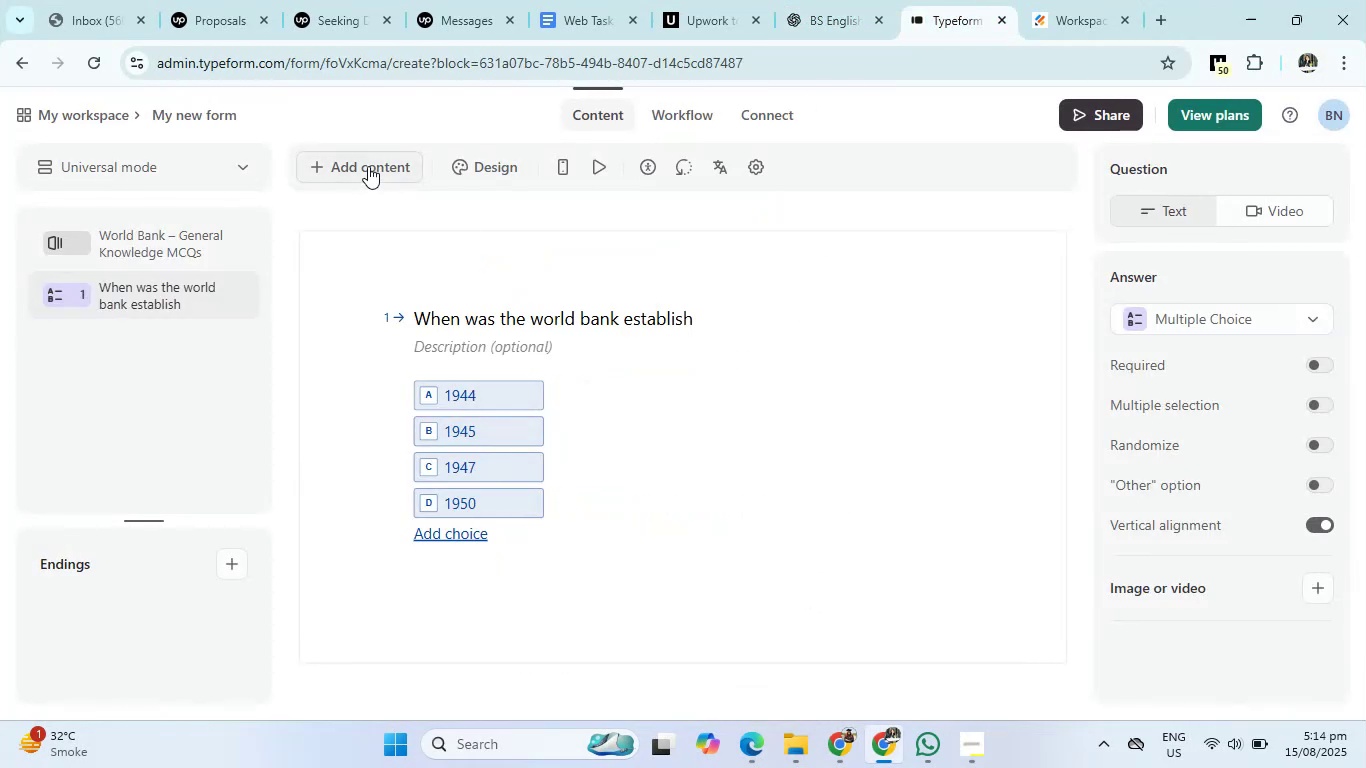 
left_click([368, 166])
 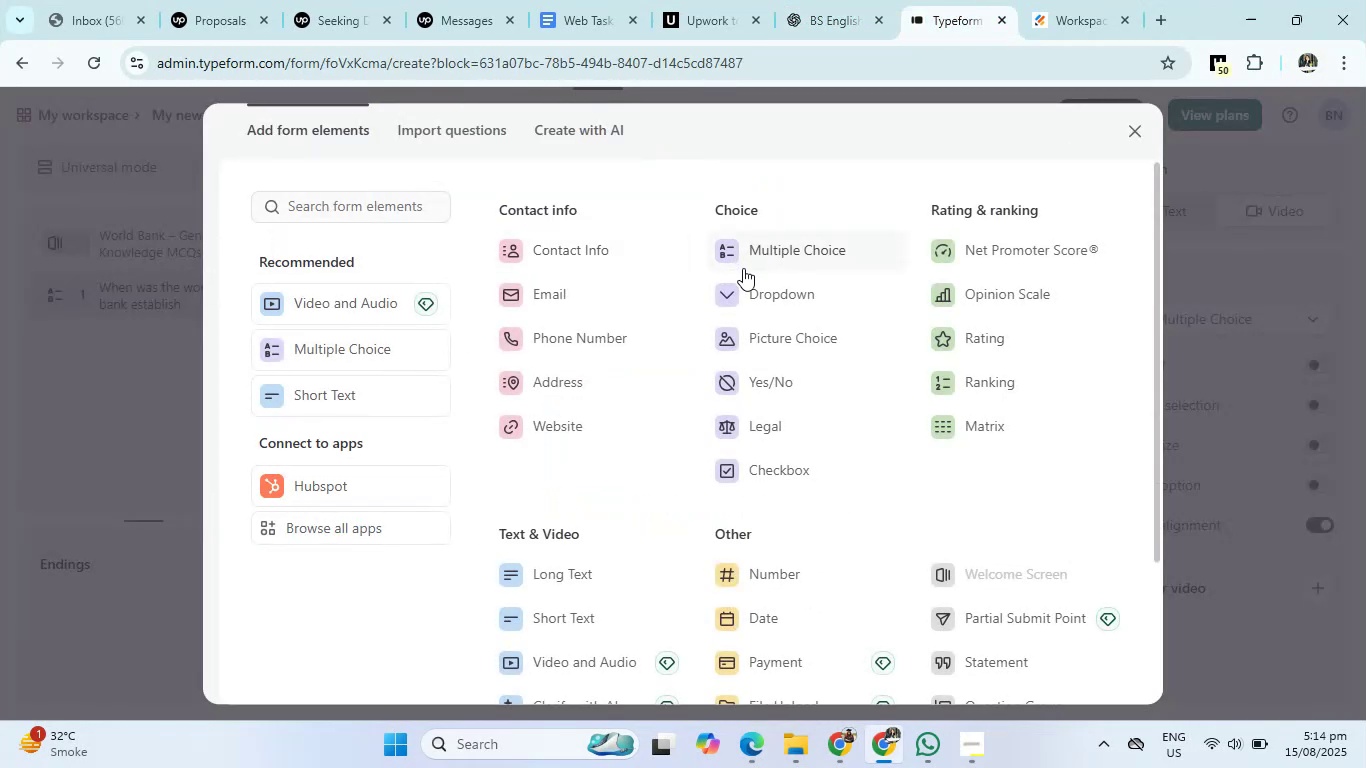 
left_click([747, 294])
 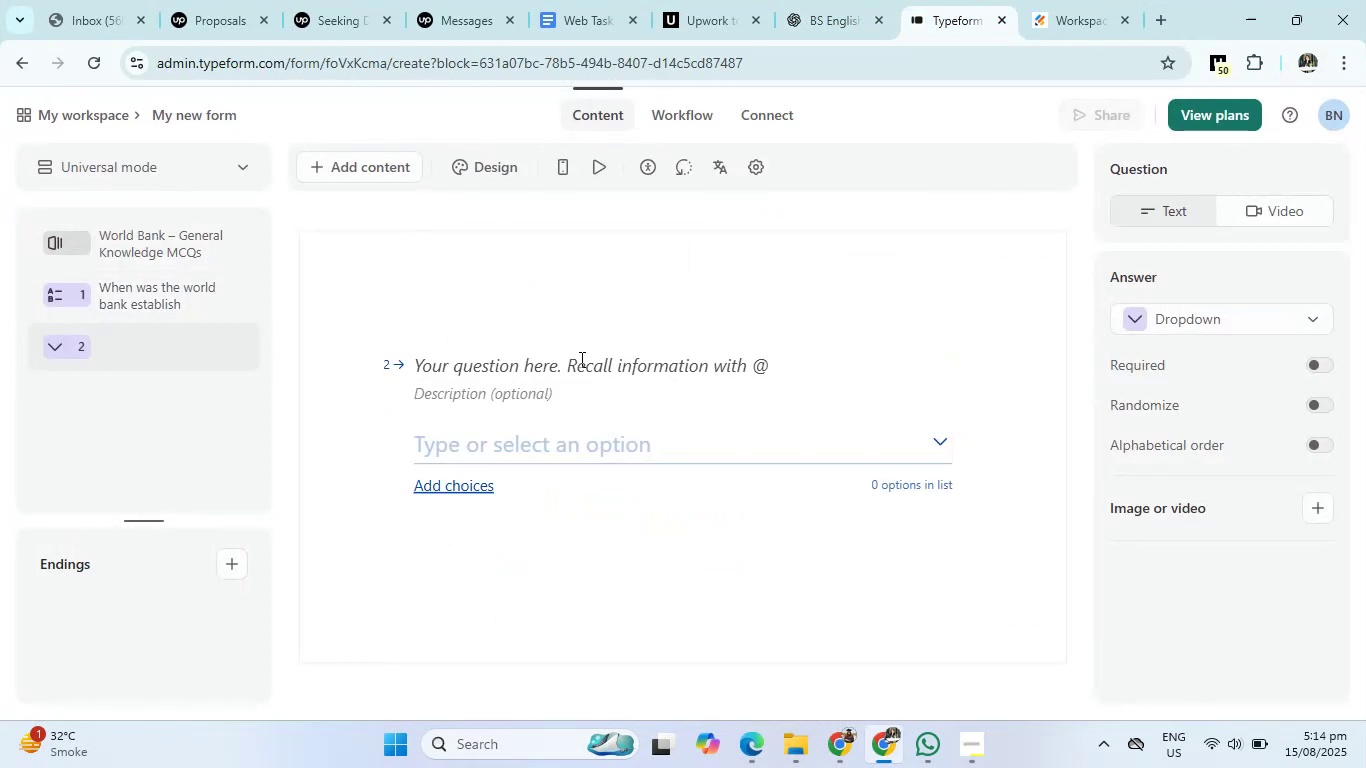 
left_click([580, 359])
 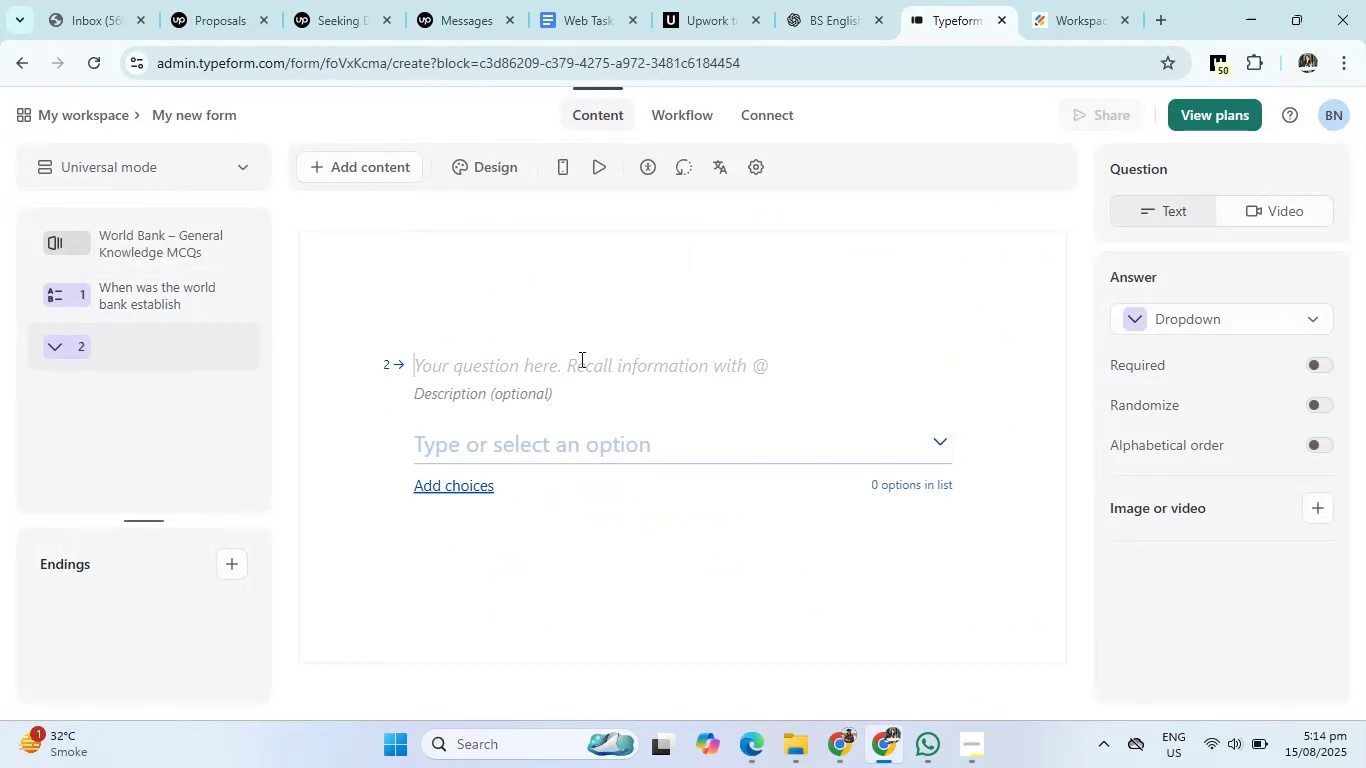 
type(where is the headquarters of world bank located)
 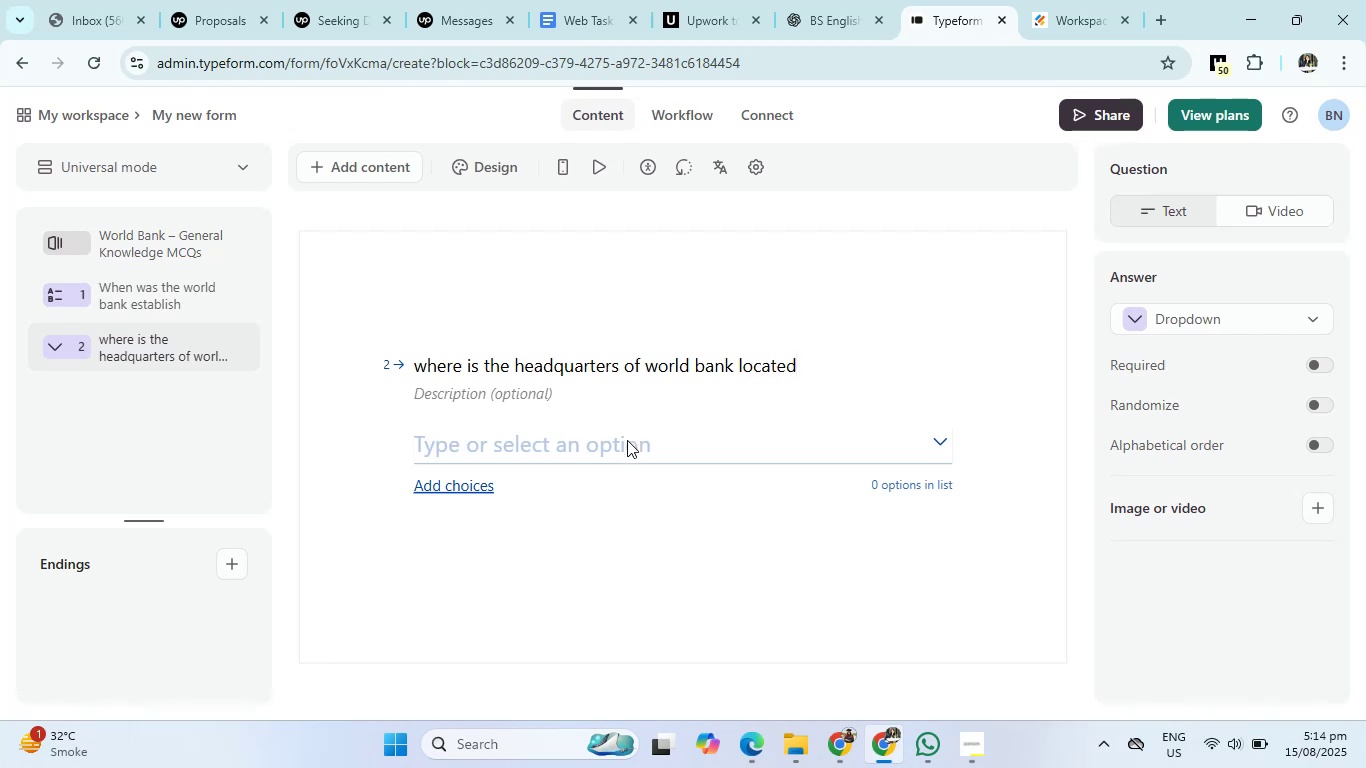 
left_click([627, 443])
 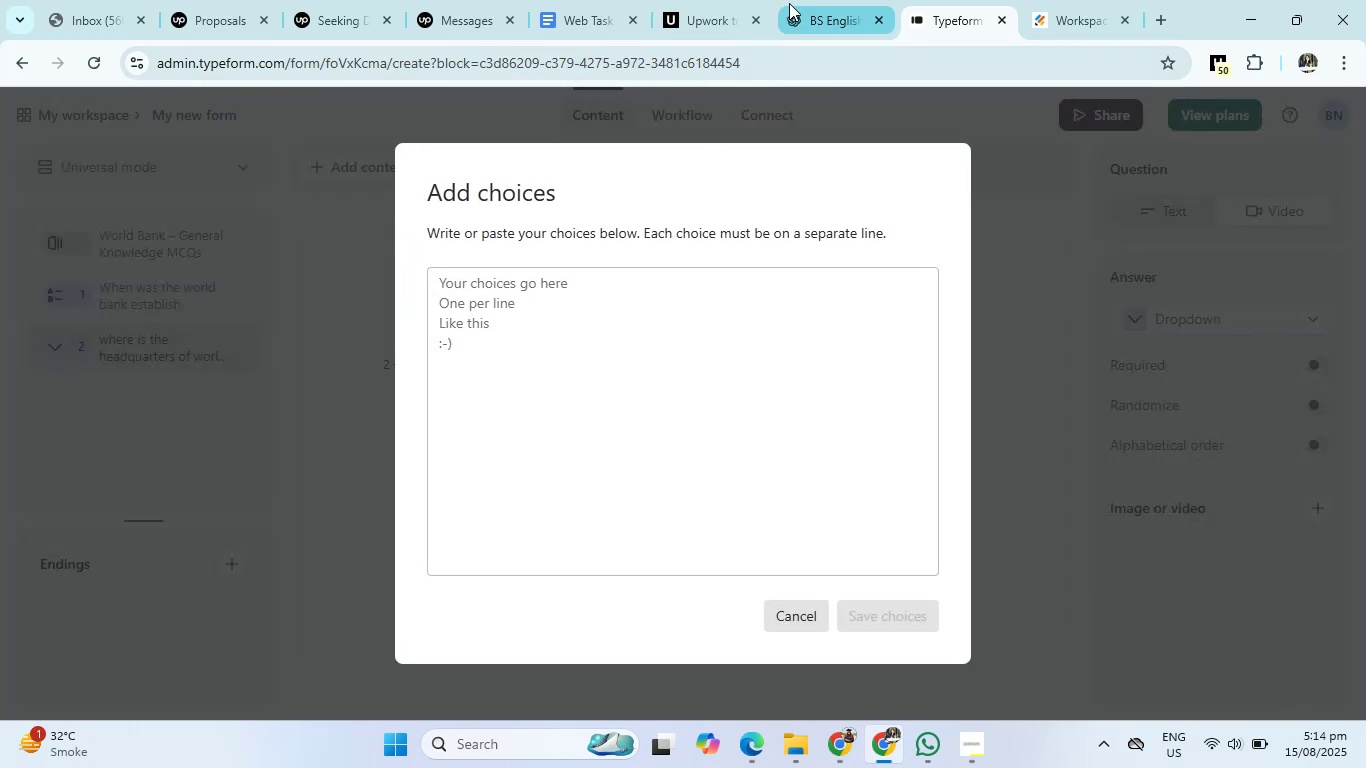 
left_click([789, 3])
 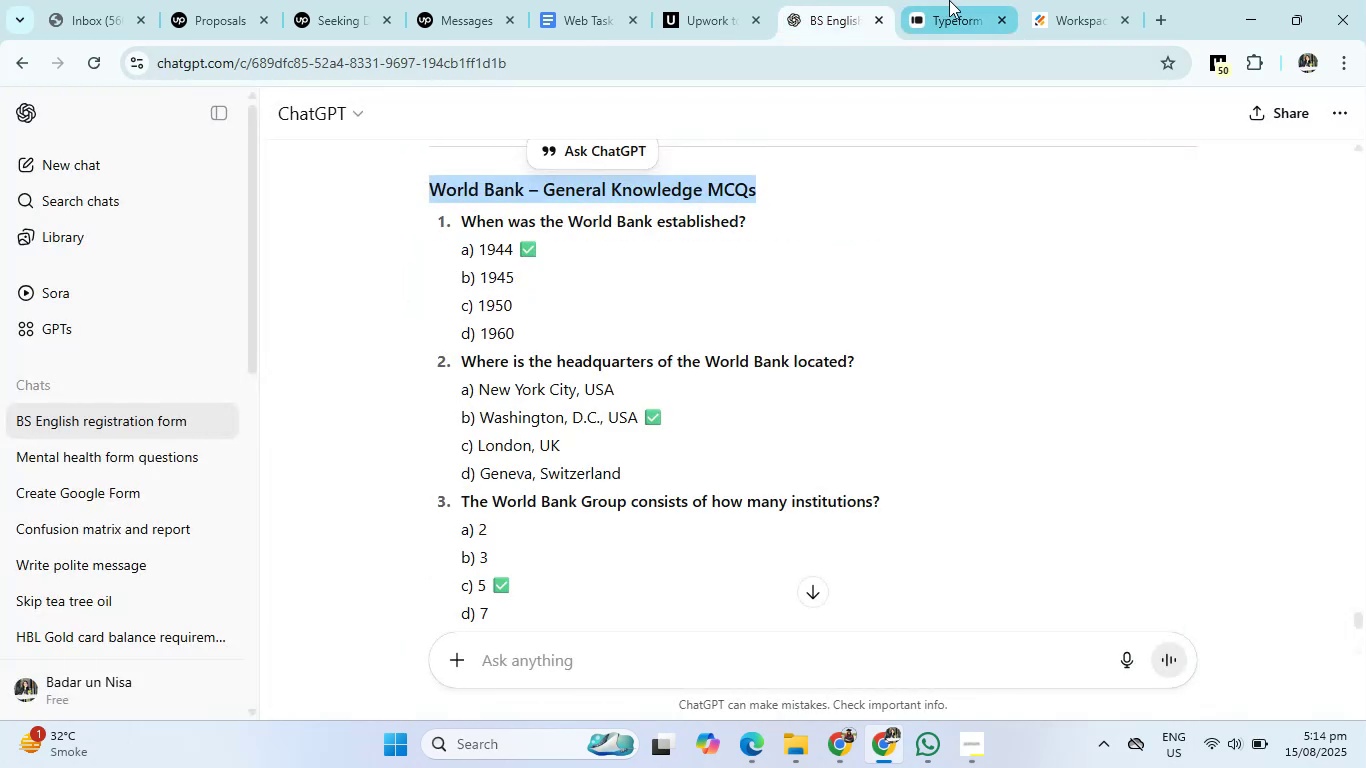 
left_click([949, 0])
 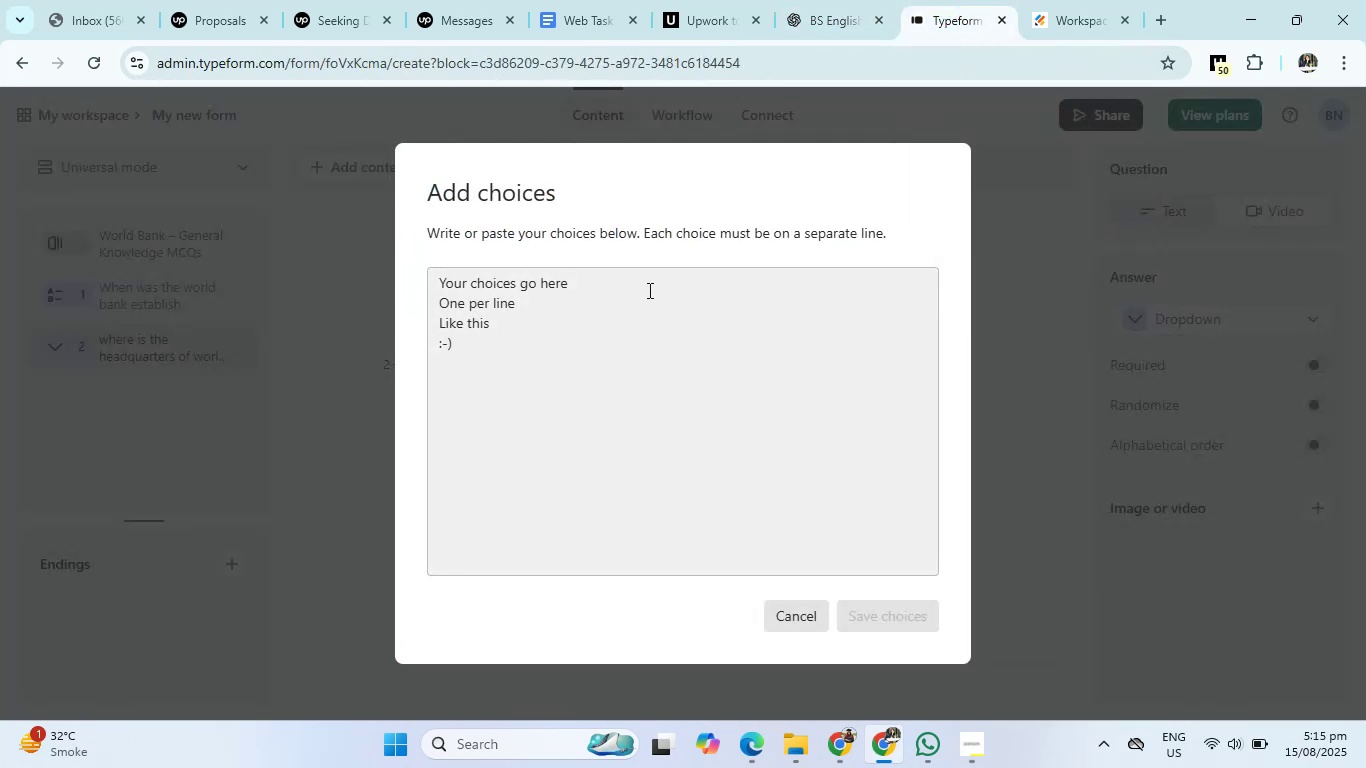 
left_click([648, 290])
 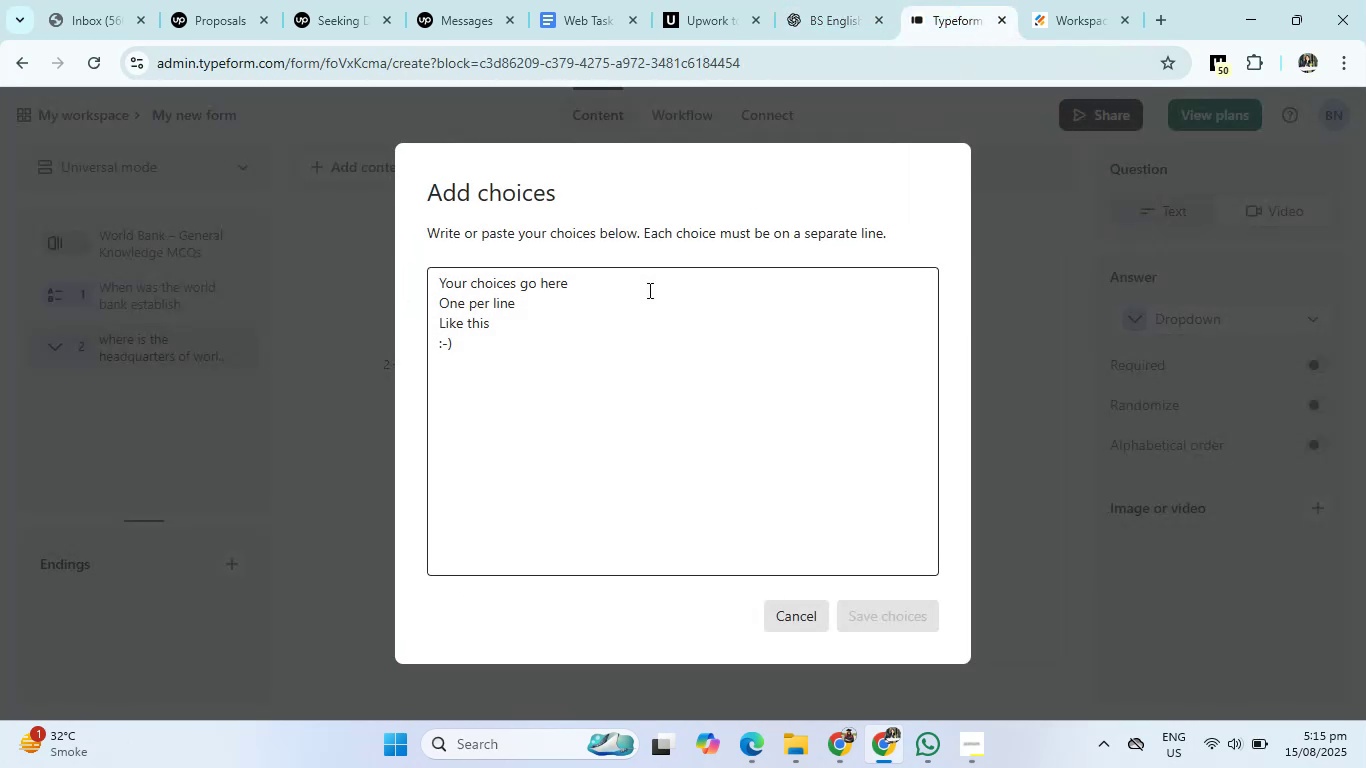 
type(Newyork)
 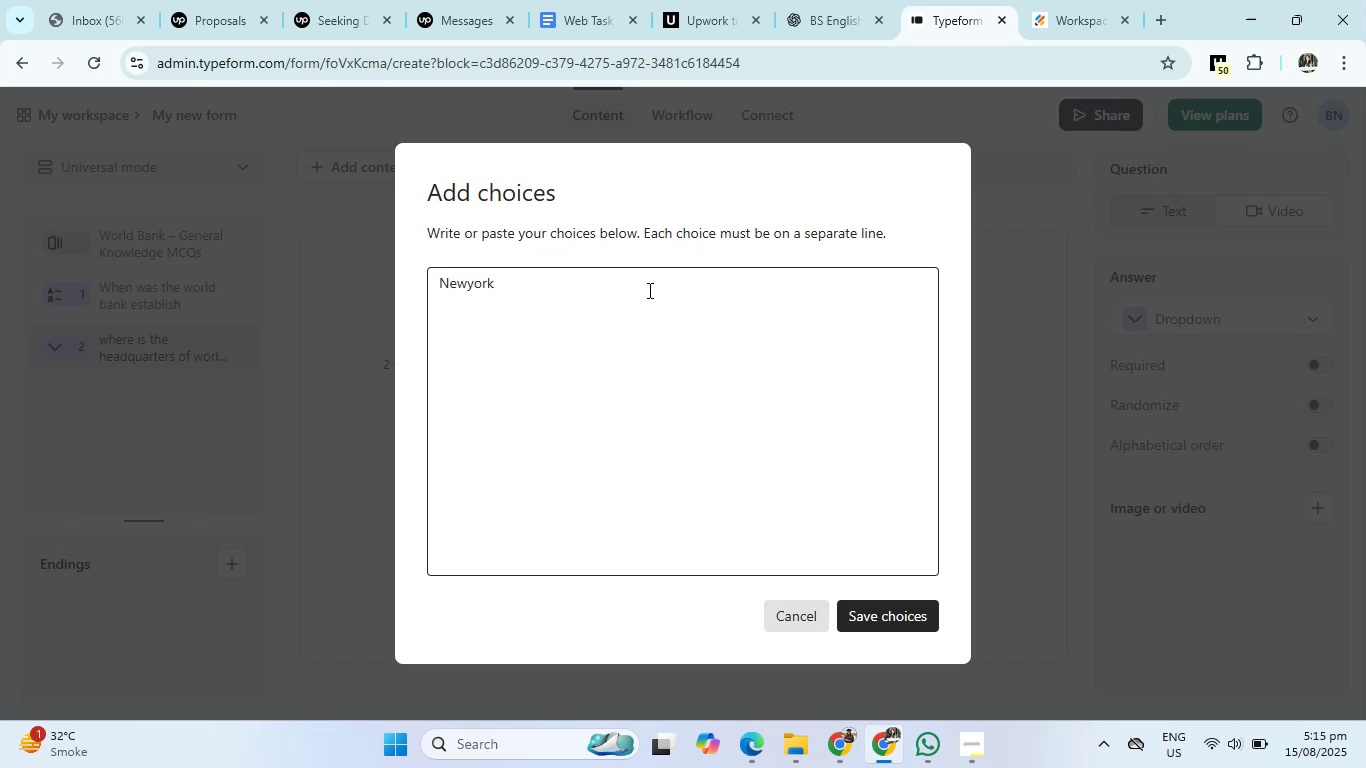 
key(Enter)
 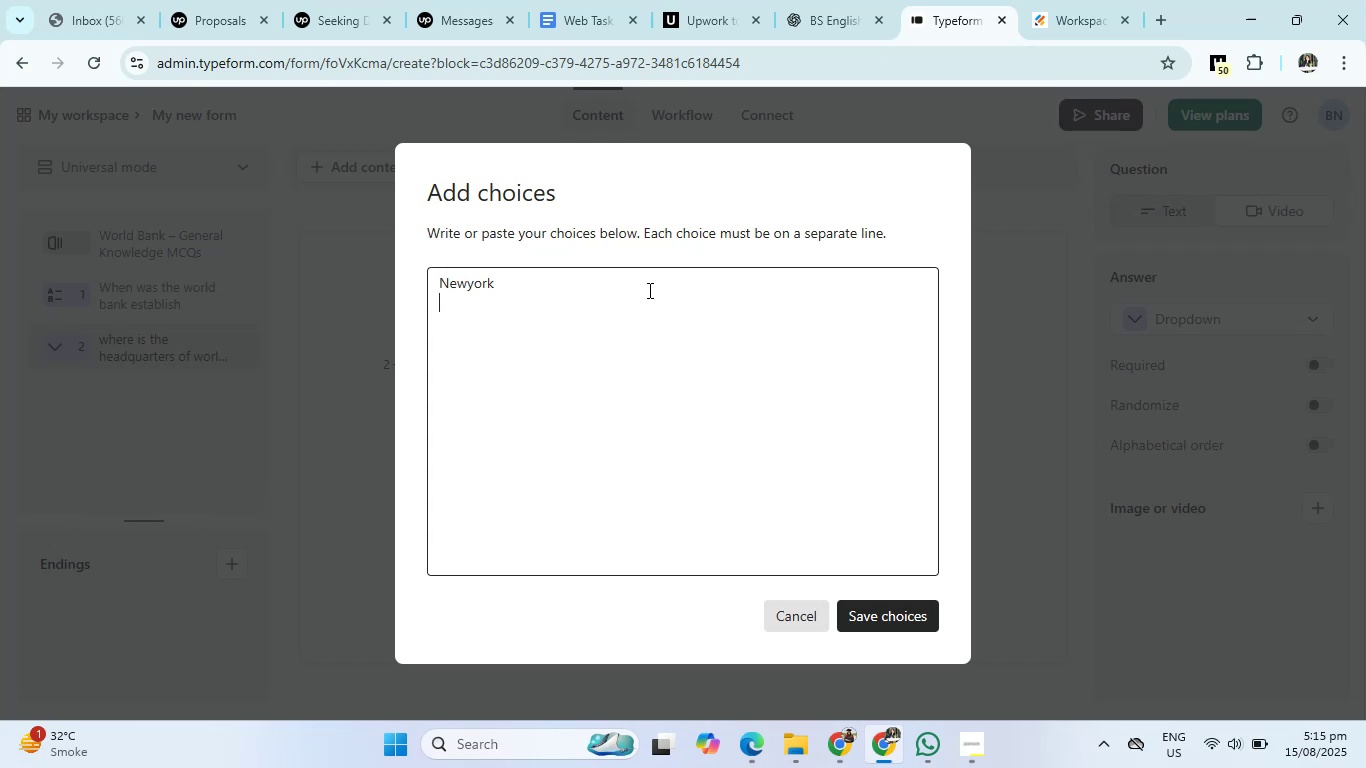 
type(Washgton)
 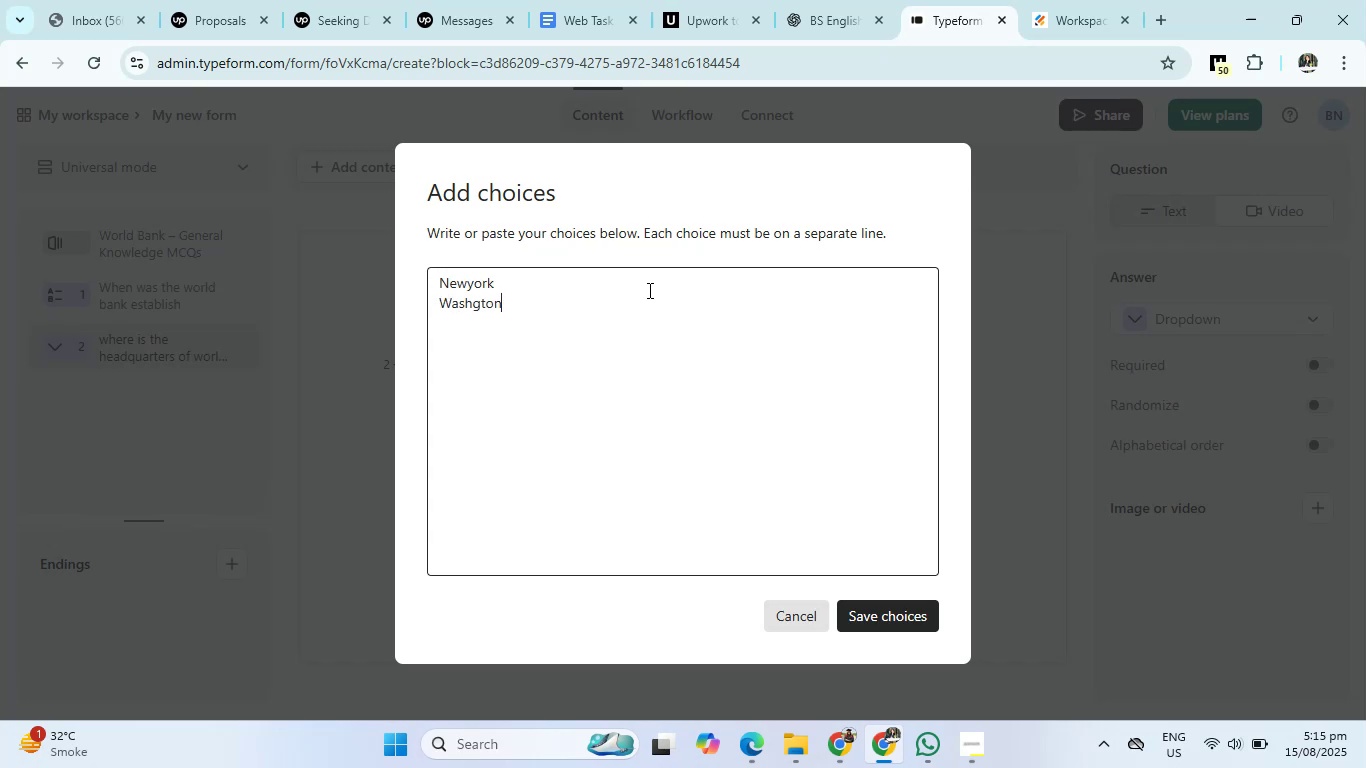 
key(Enter)
 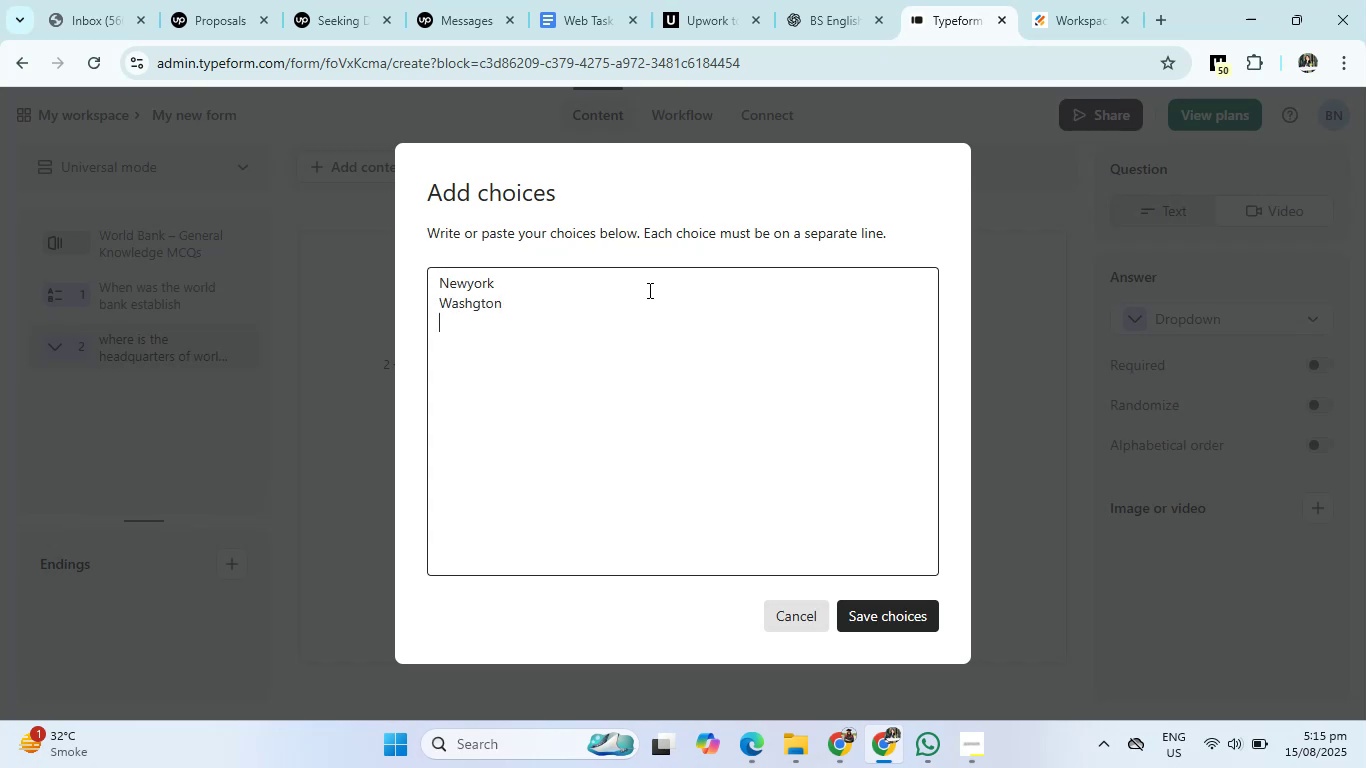 
type(London)
 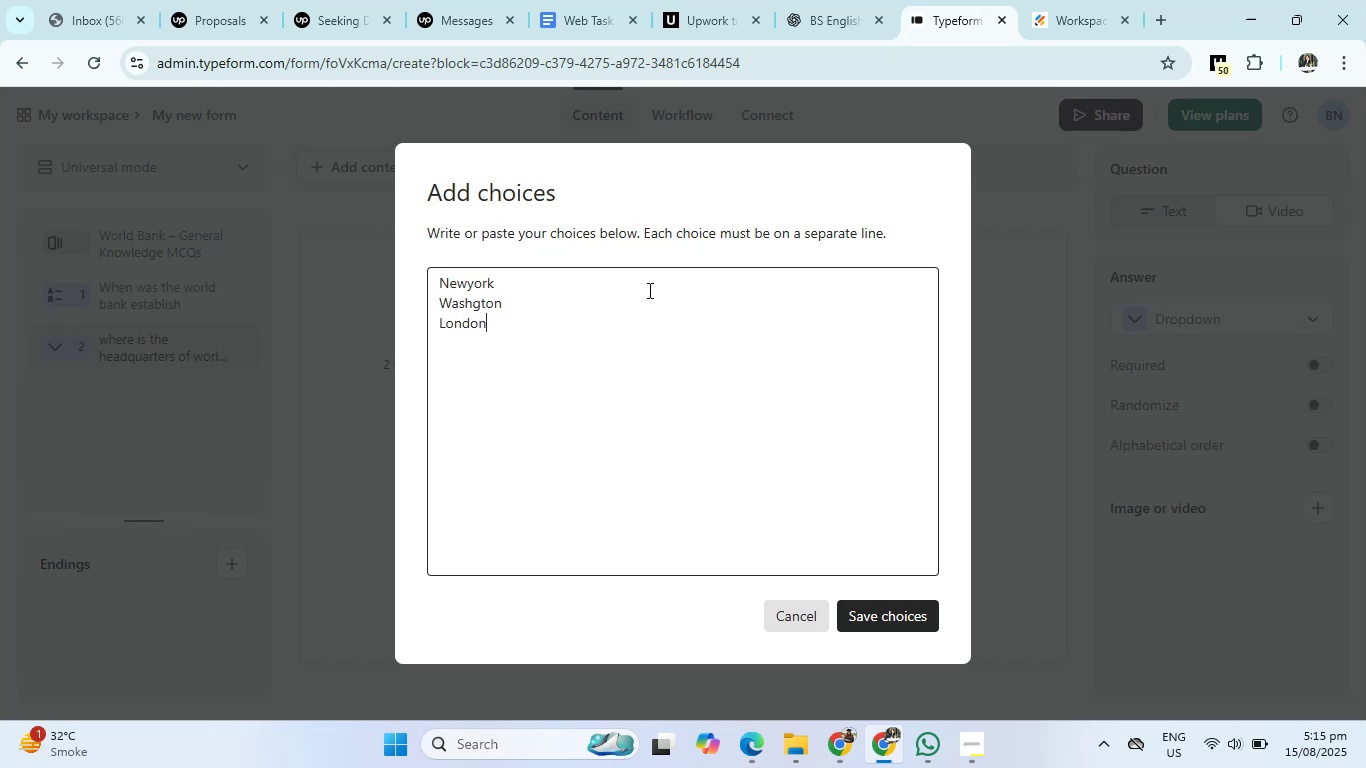 
key(Enter)
 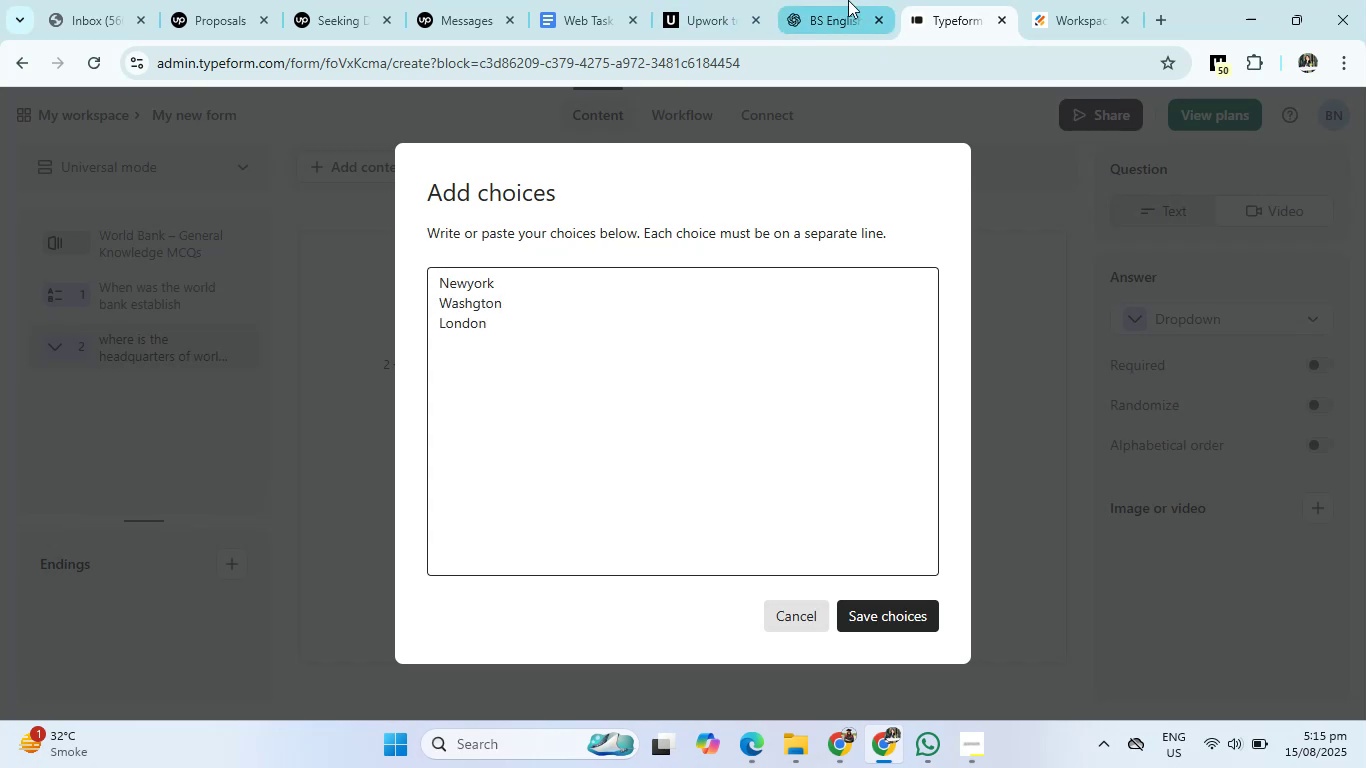 
left_click([848, 1])
 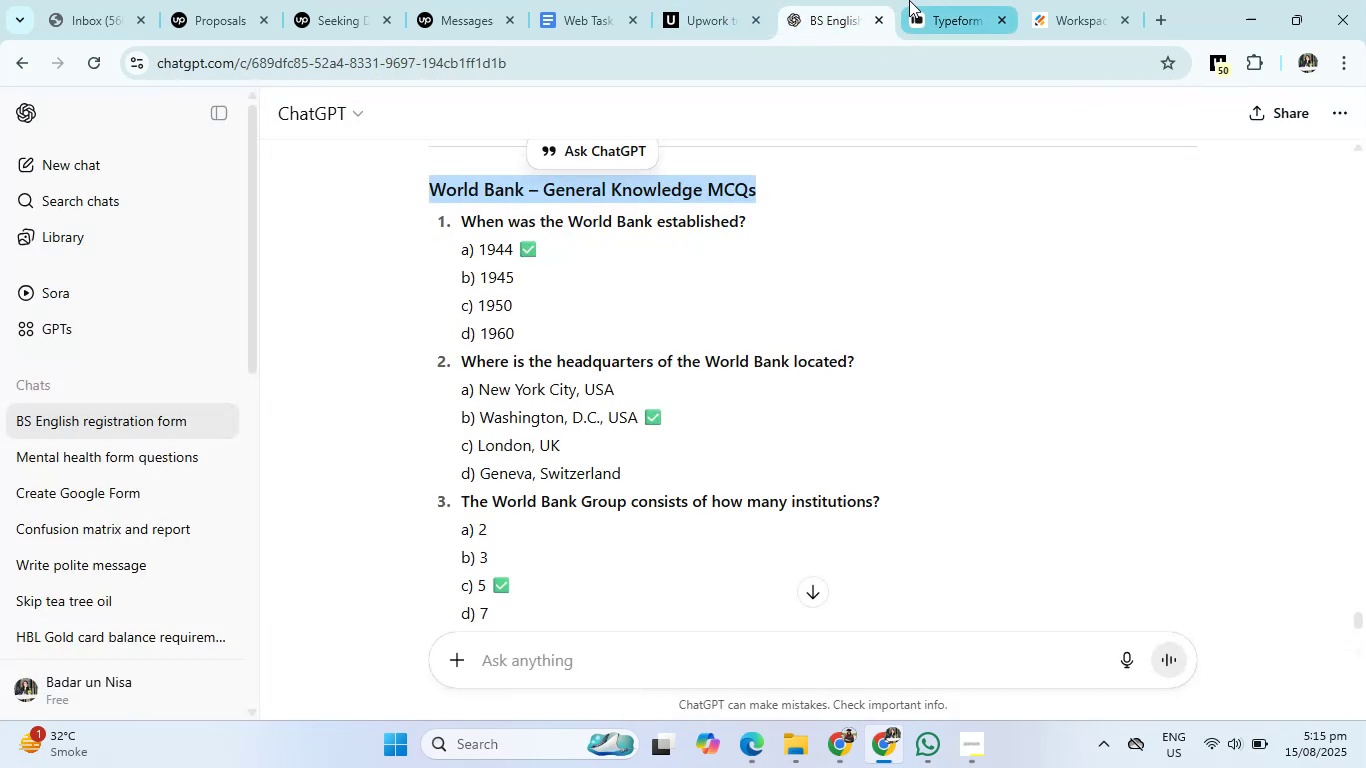 
left_click([909, 0])
 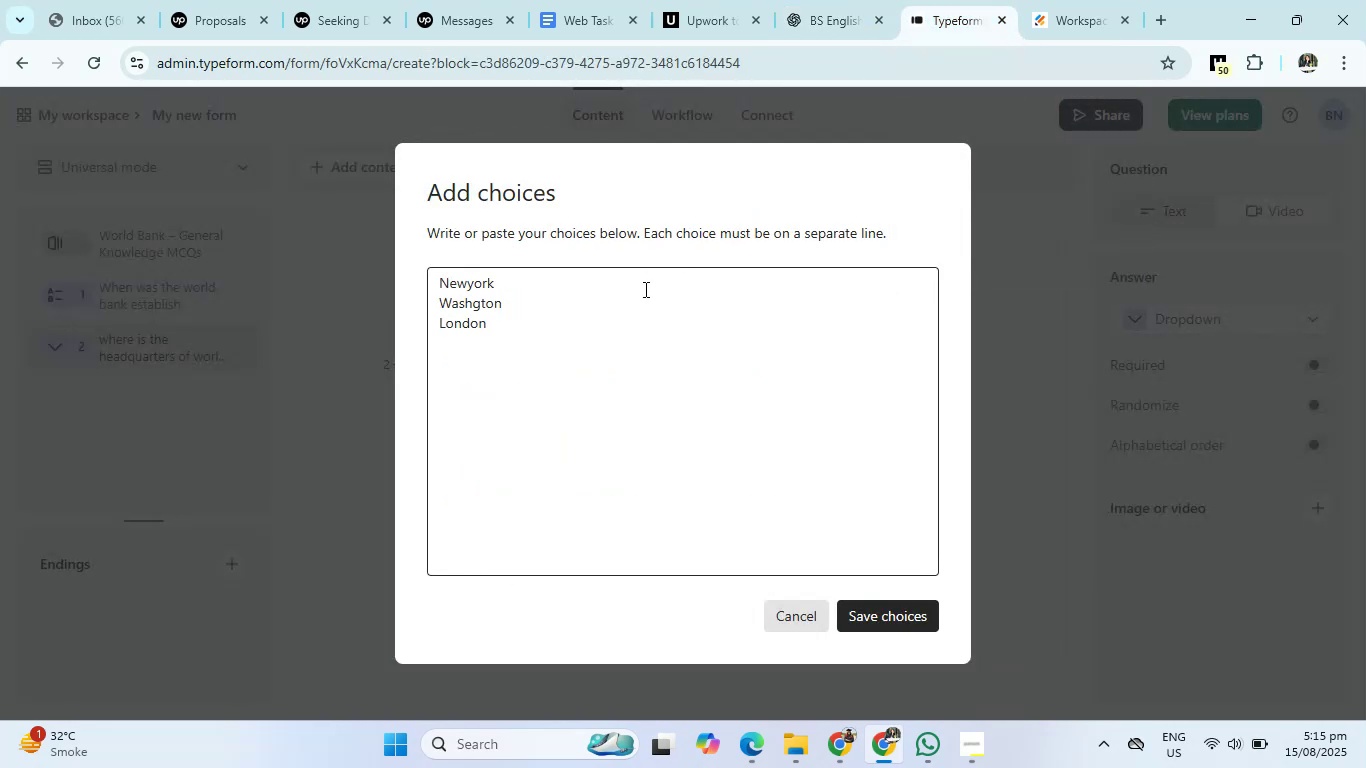 
type(geneva)
 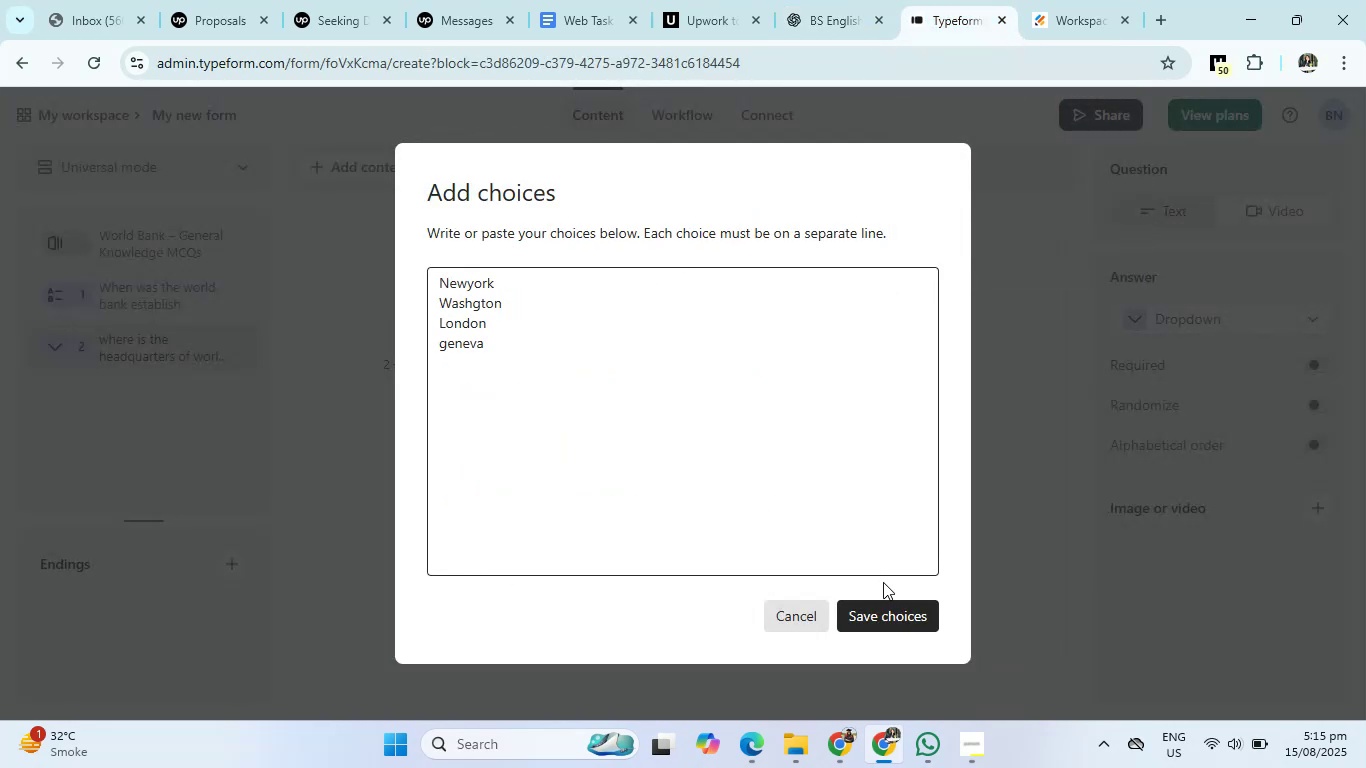 
left_click([896, 610])
 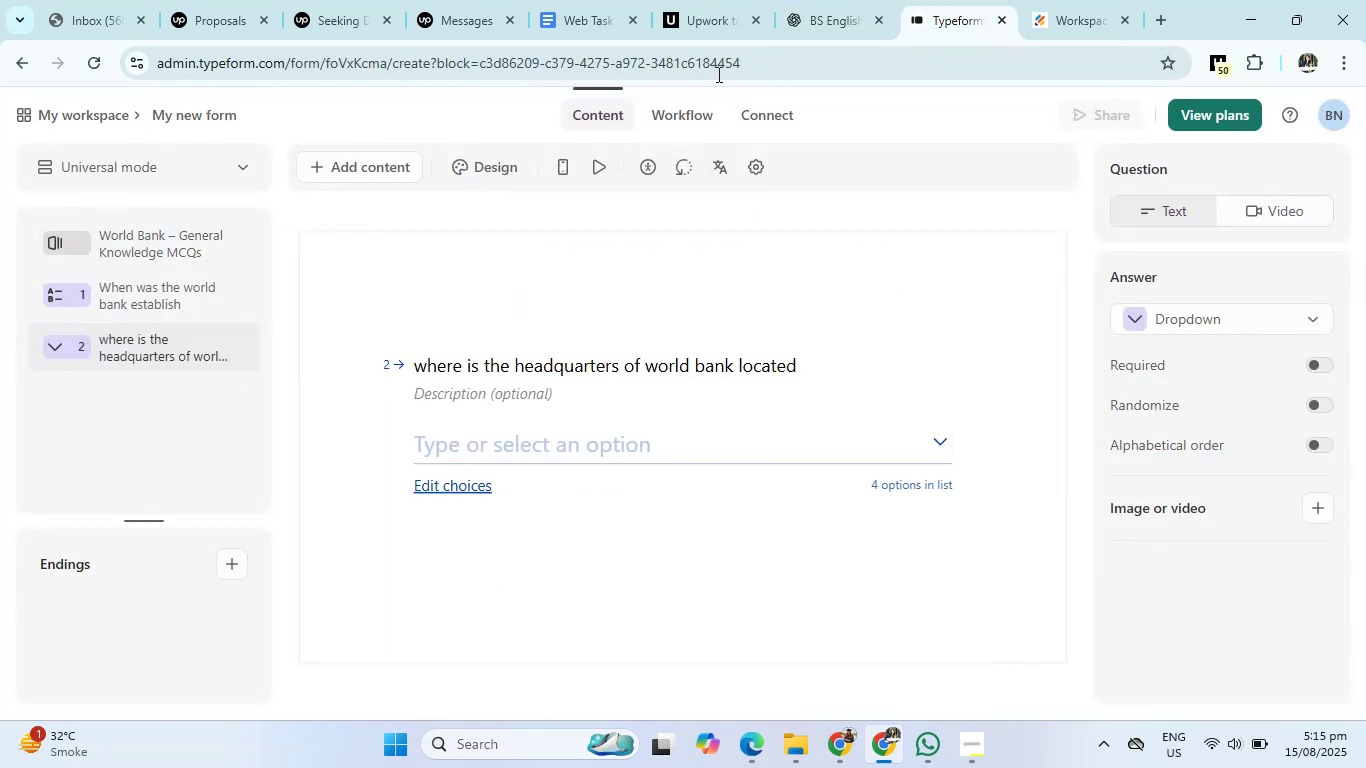 
left_click([803, 20])
 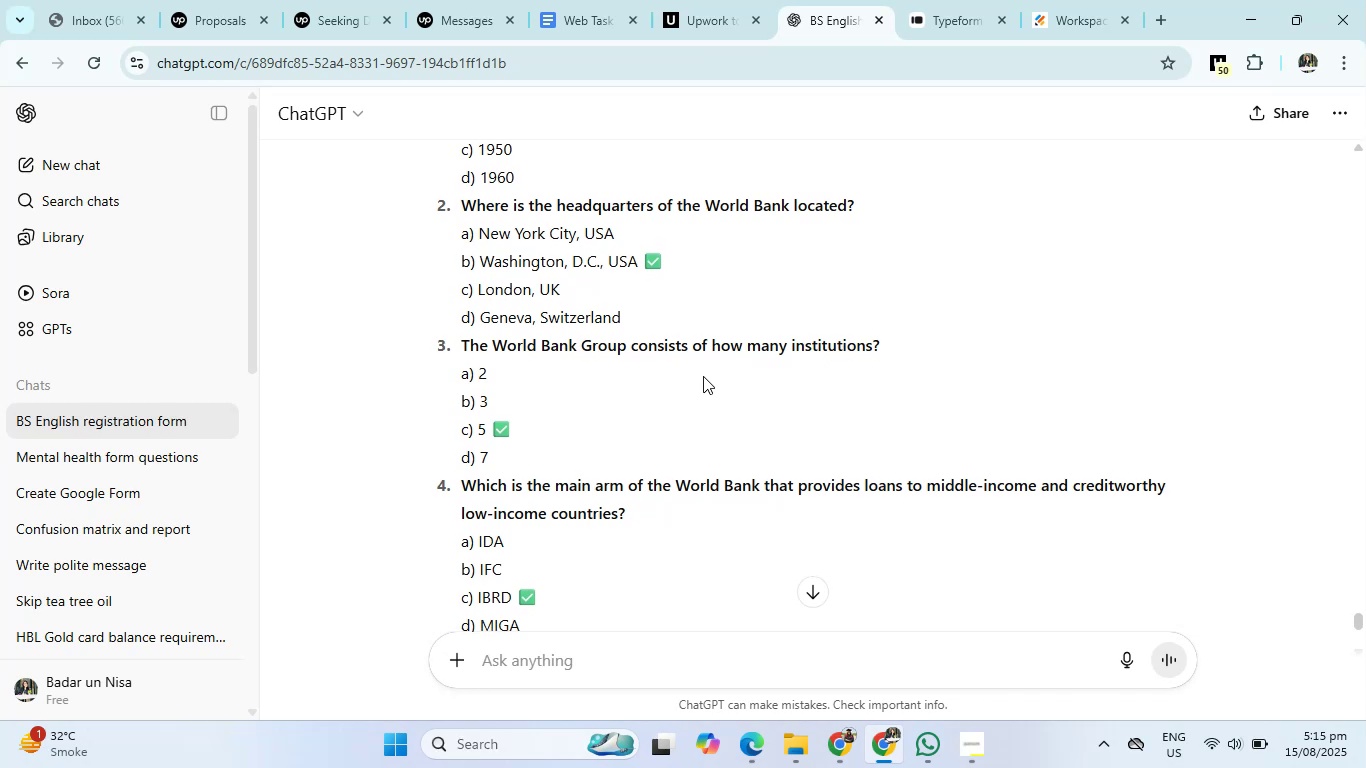 
left_click([927, 32])
 